 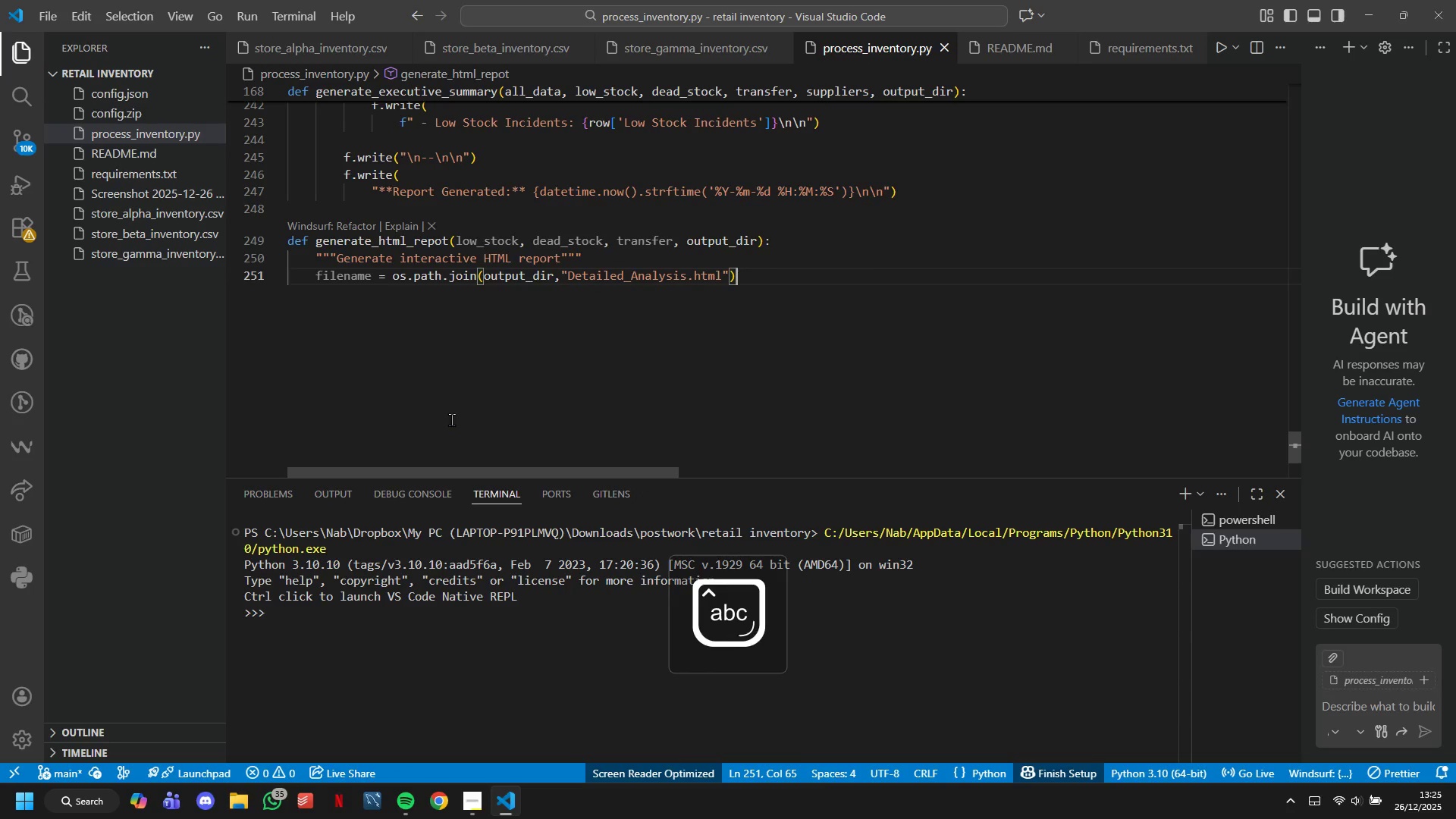 
key(Enter)
 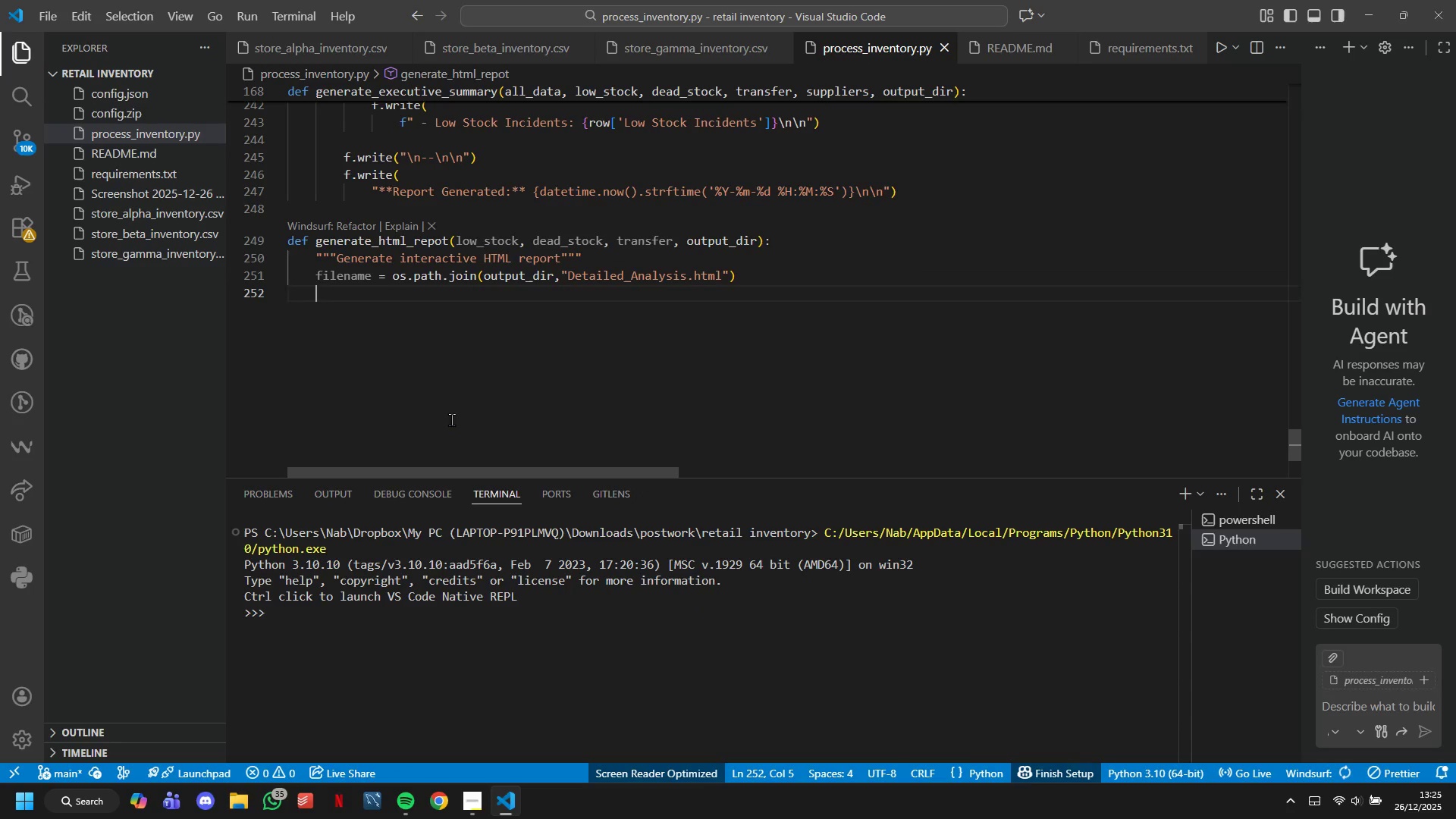 
key(Enter)
 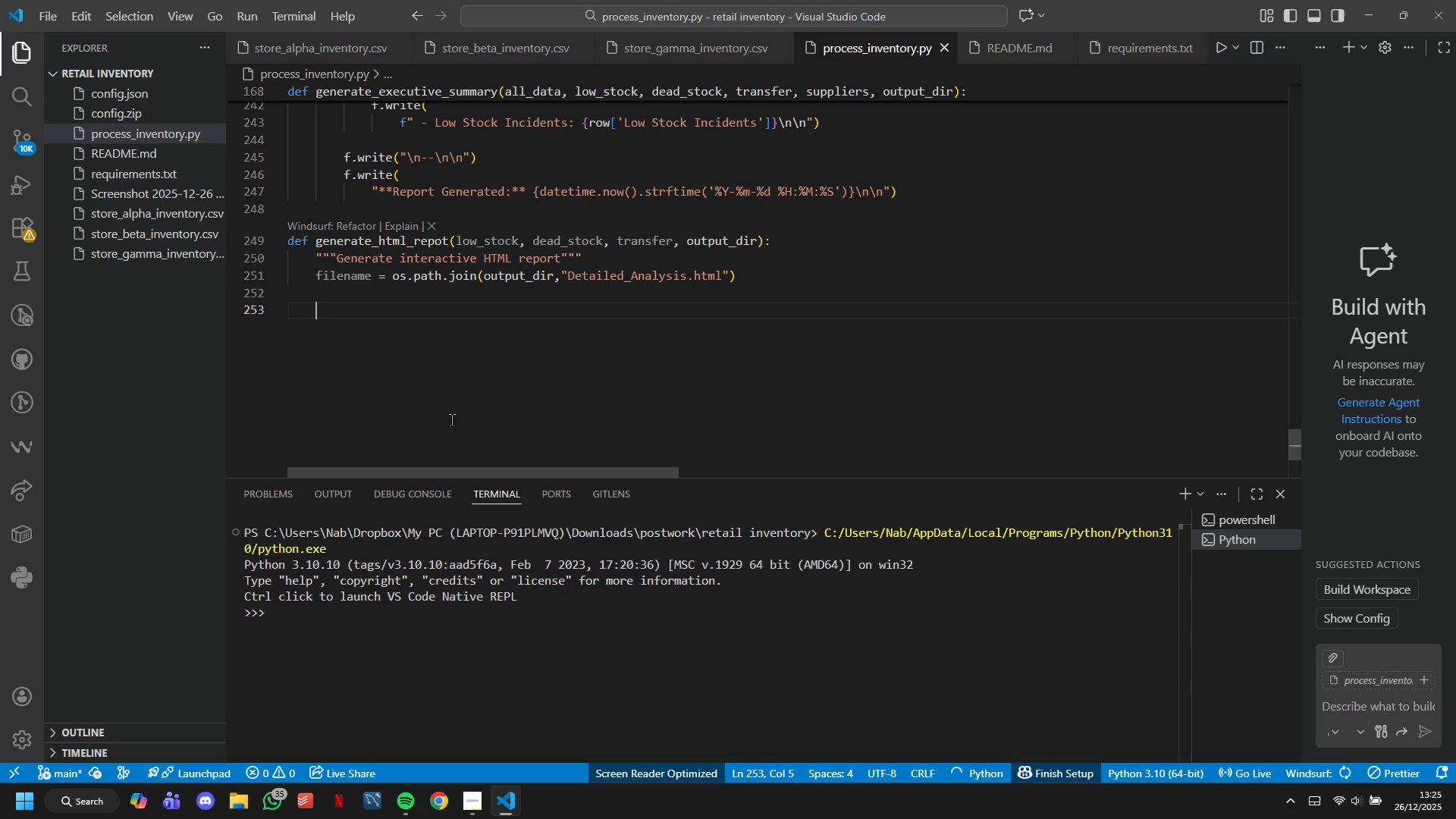 
type(html_V)
key(Backspace)
type(content = )
 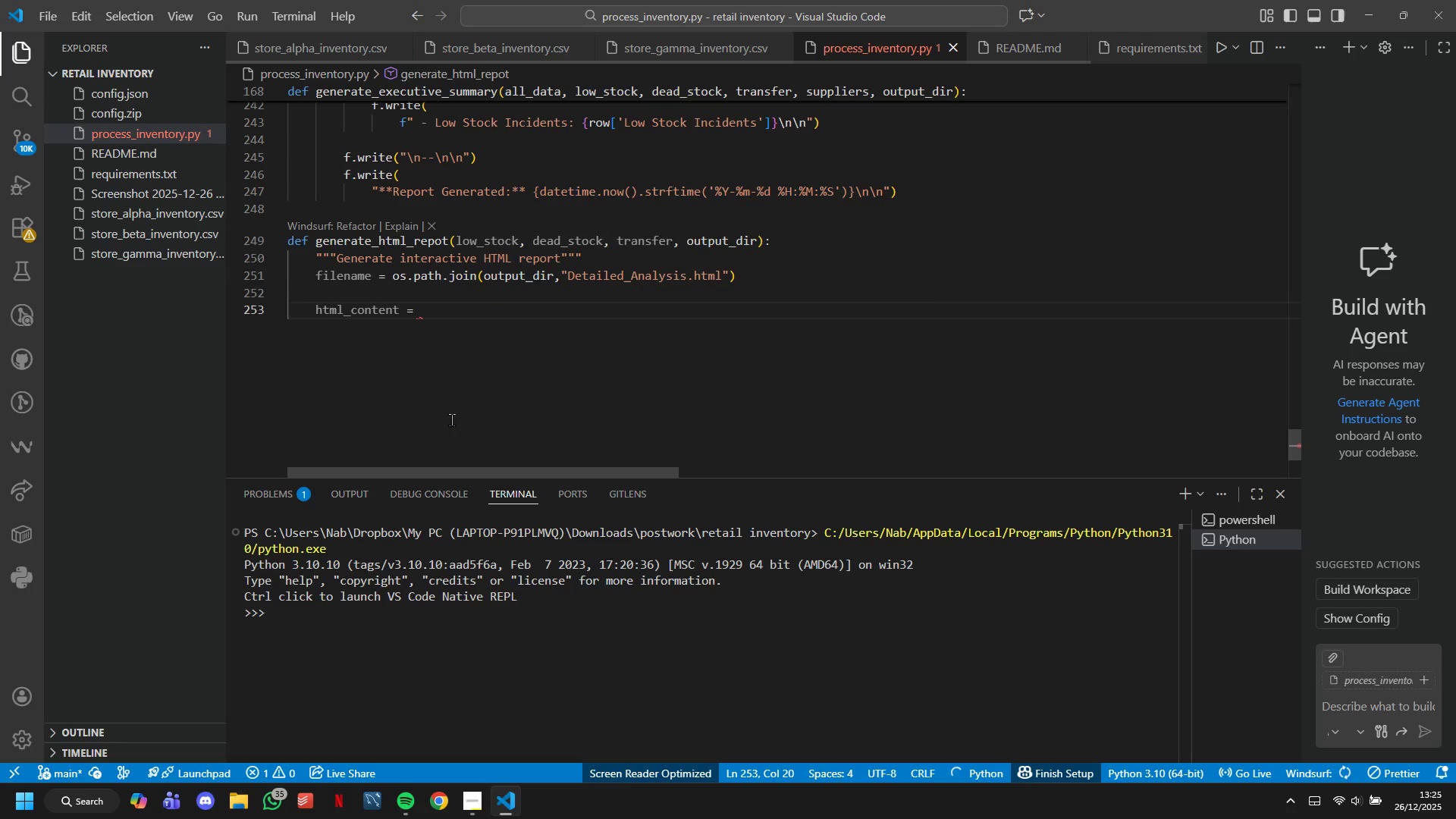 
wait(10.64)
 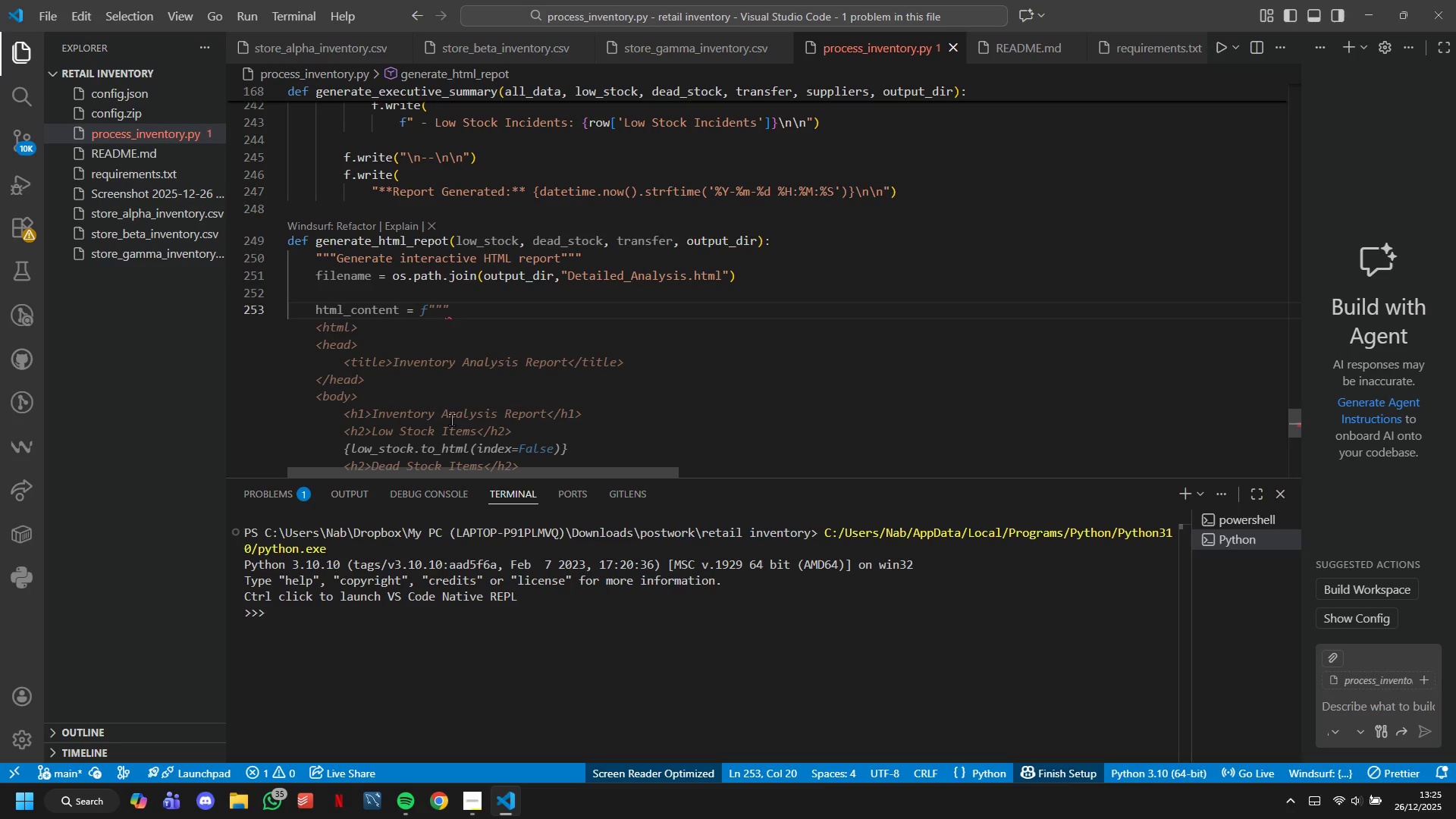 
key(F)
 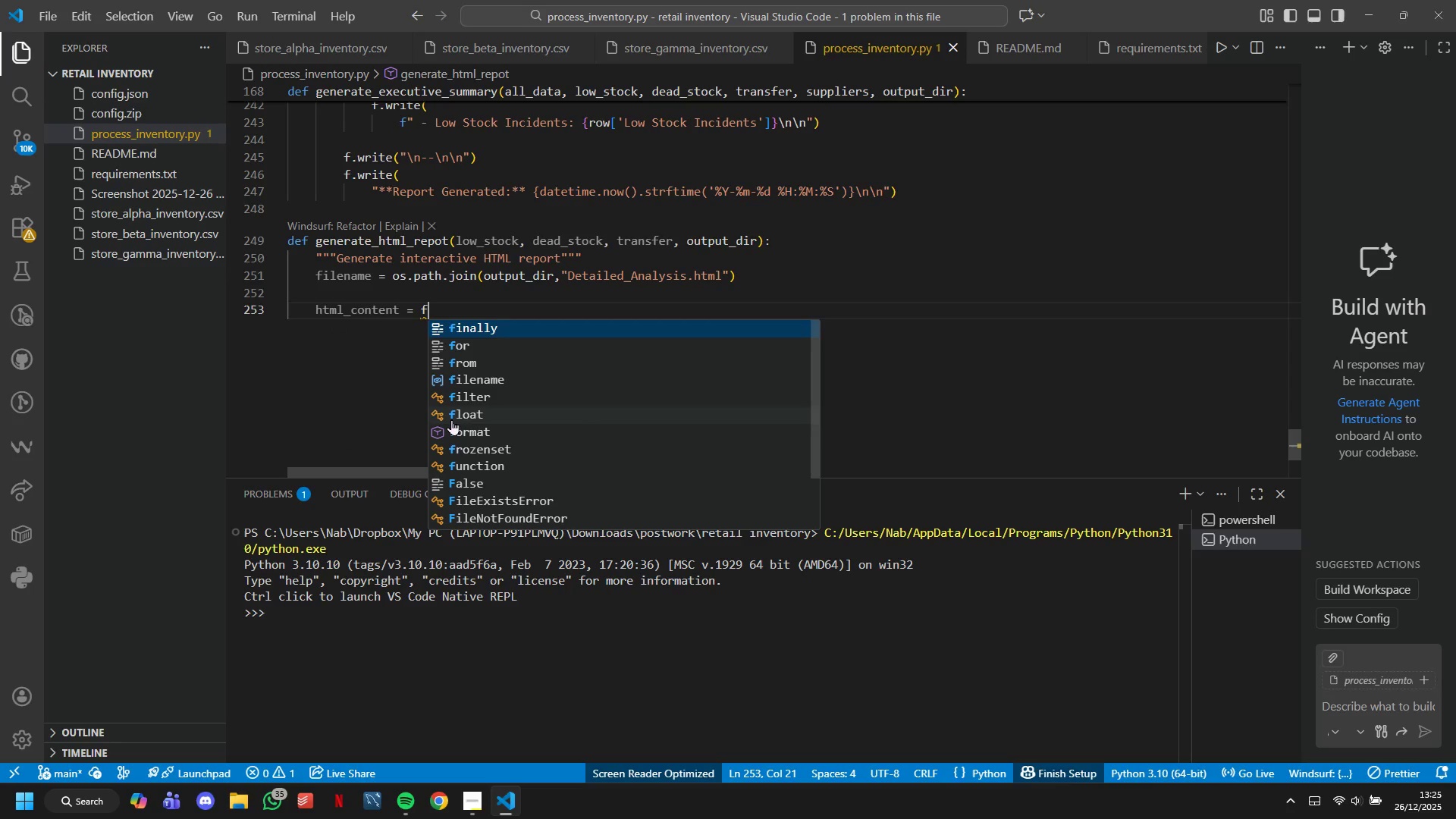 
key(Quote)
 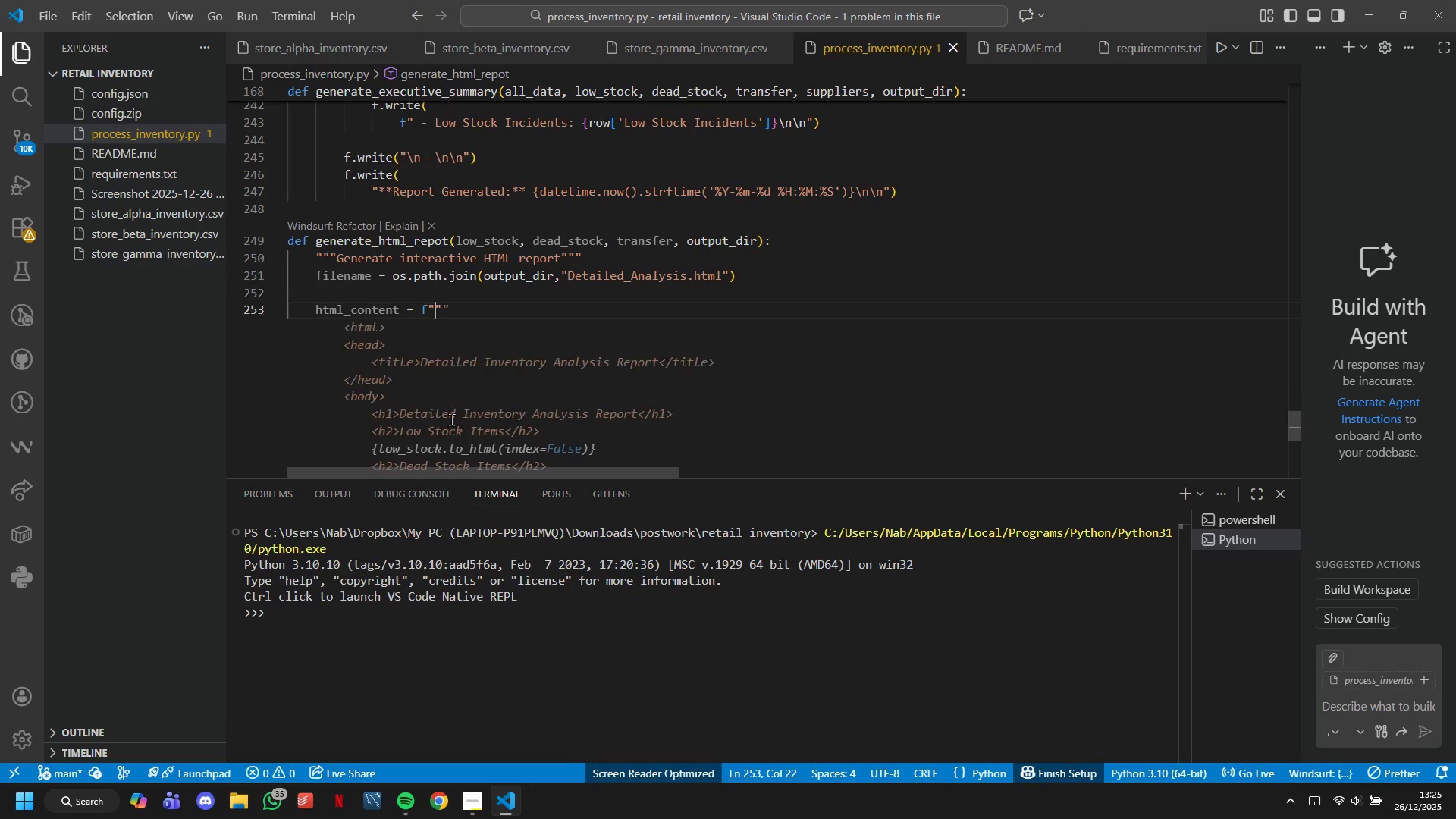 
key(Shift+Quote)
 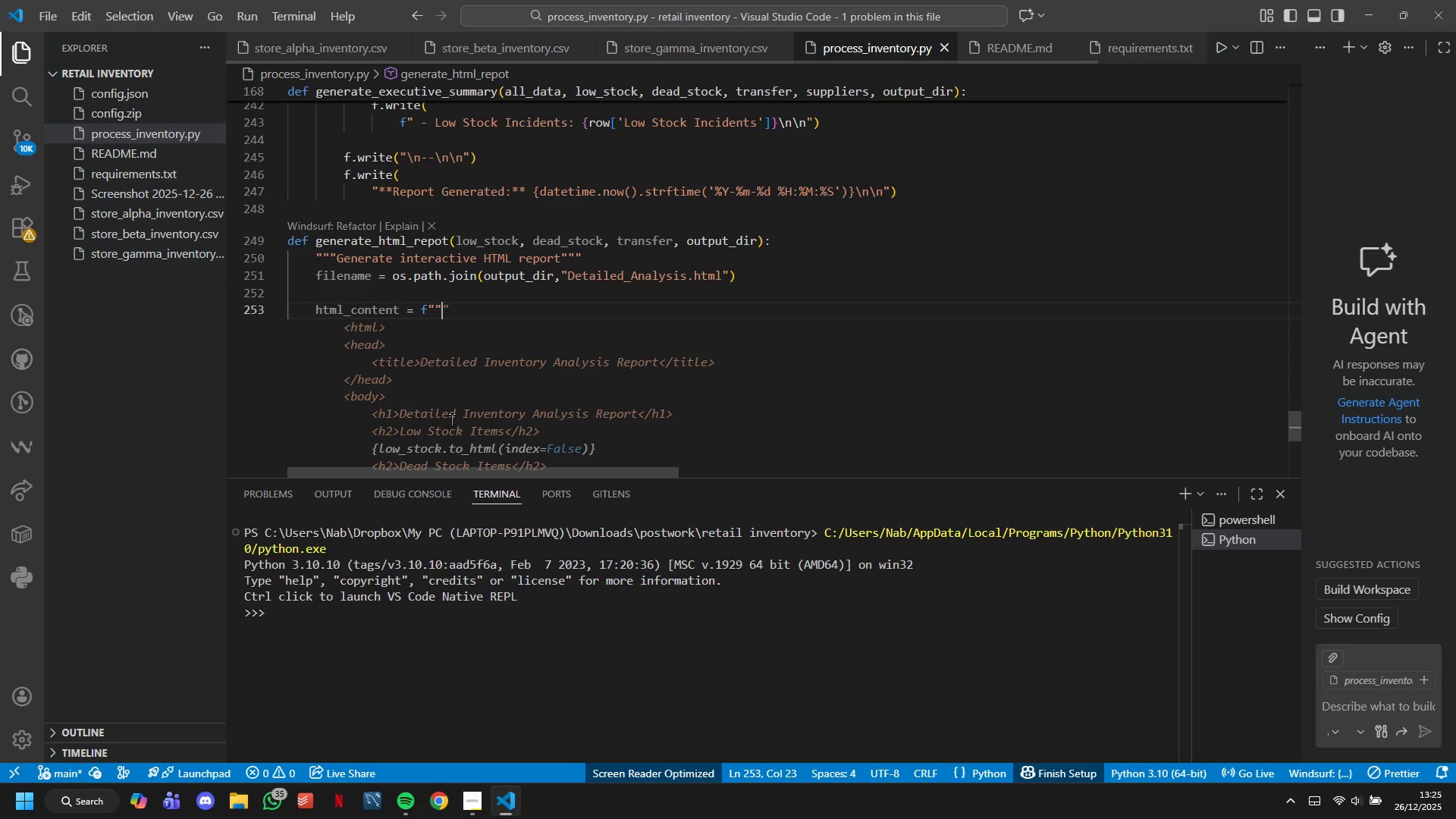 
key(Shift+Quote)
 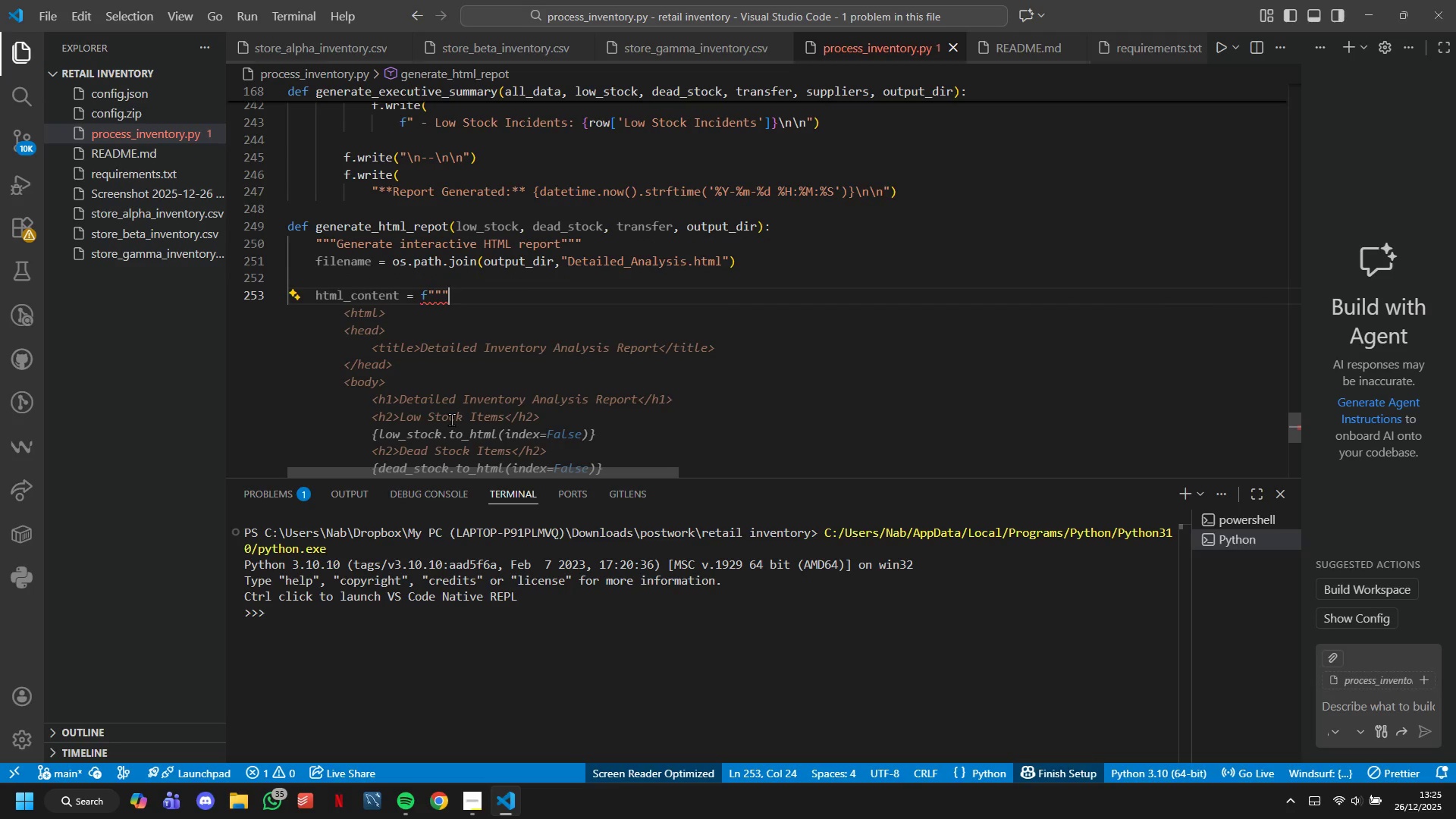 
key(Shift+Enter)
 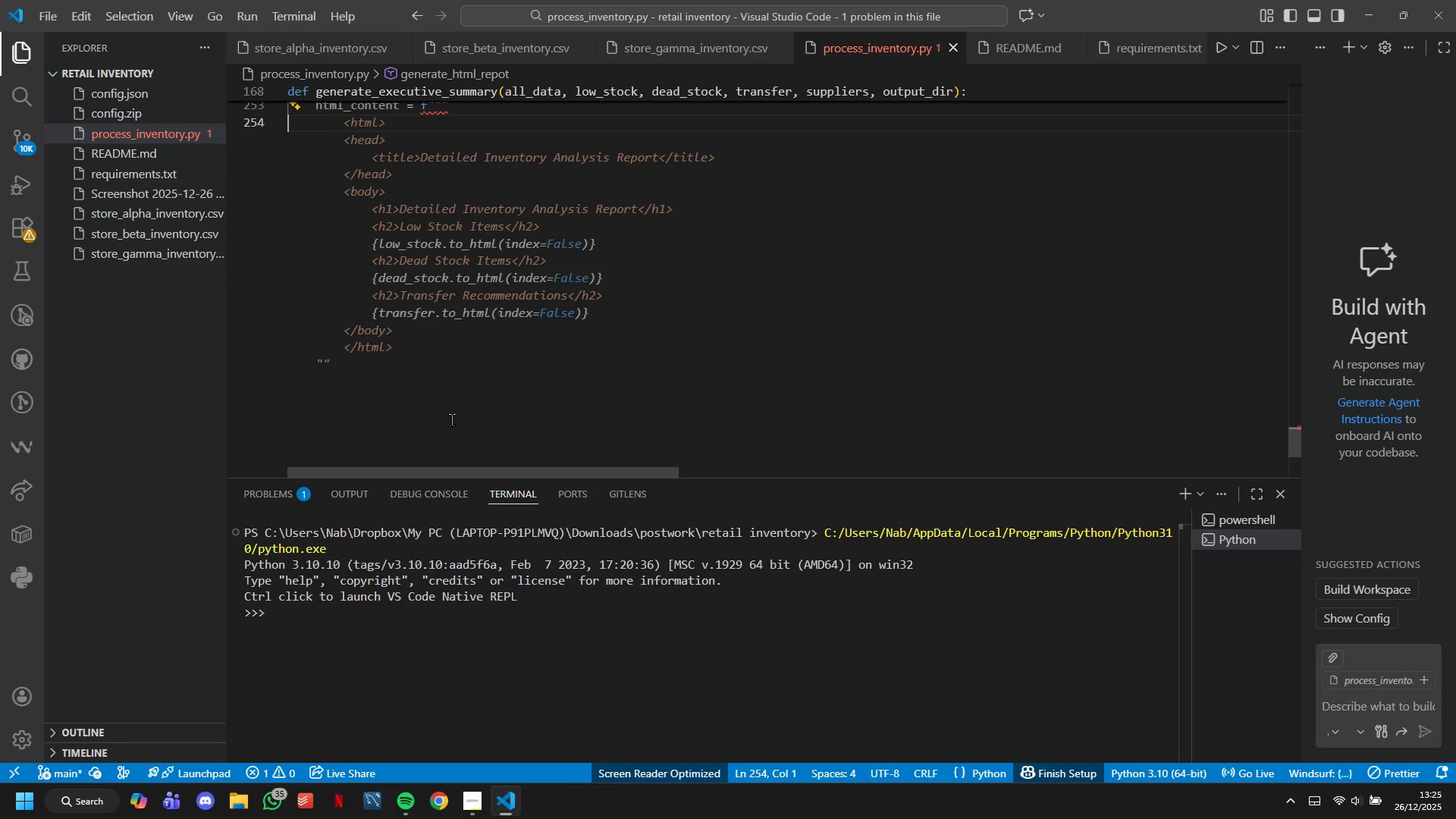 
key(Shift+Quote)
 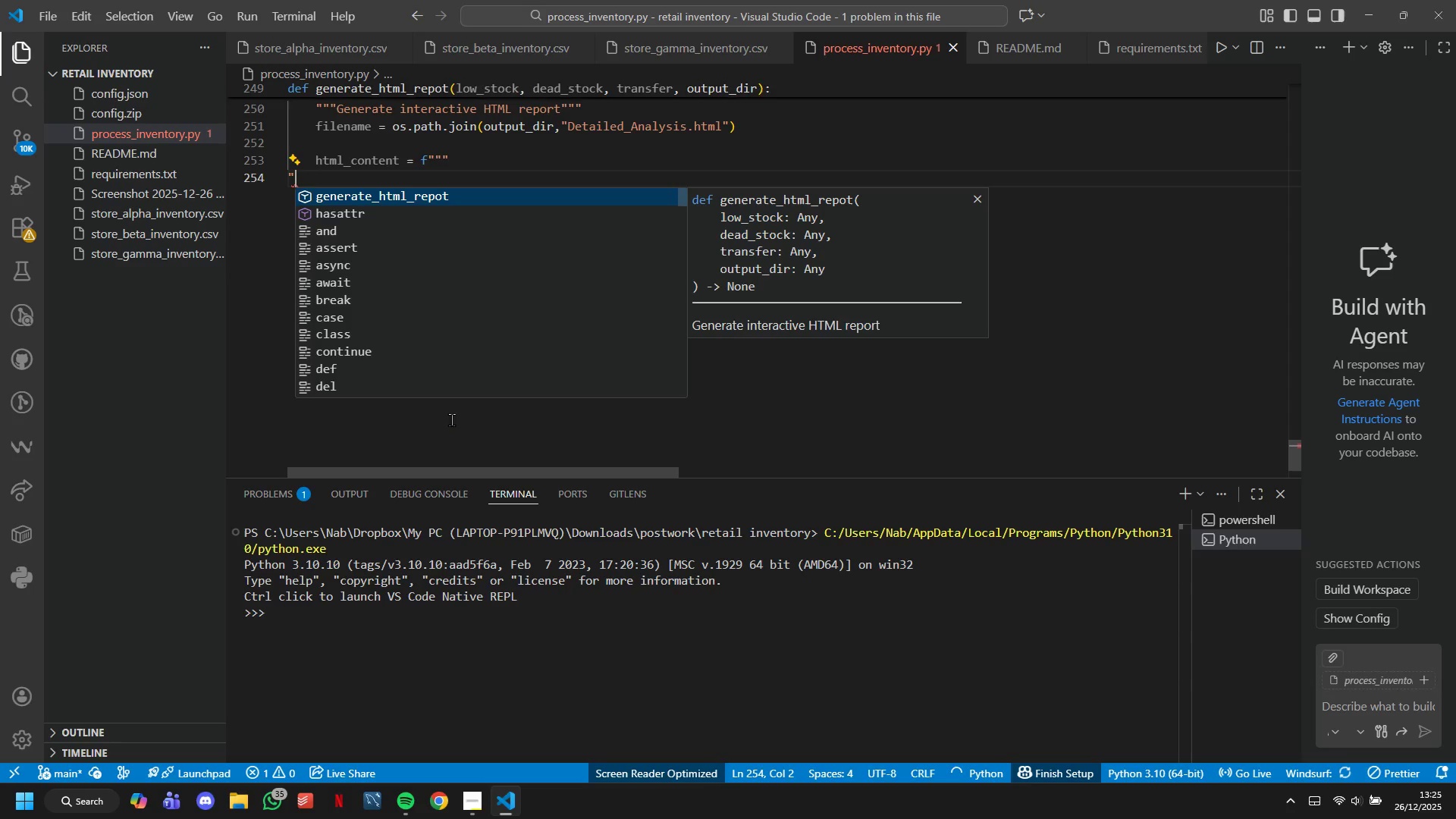 
key(Shift+Quote)
 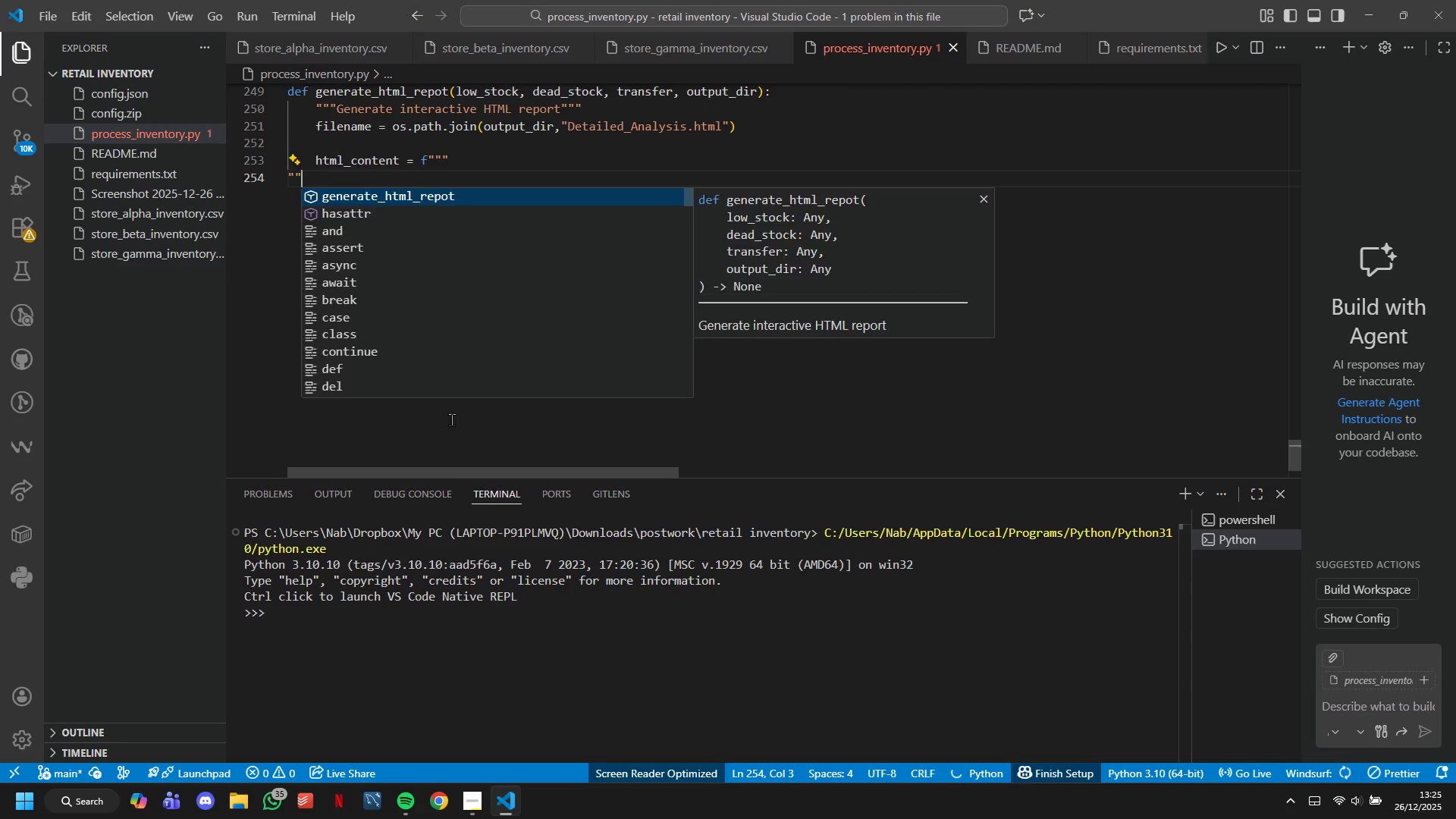 
key(Shift+Quote)
 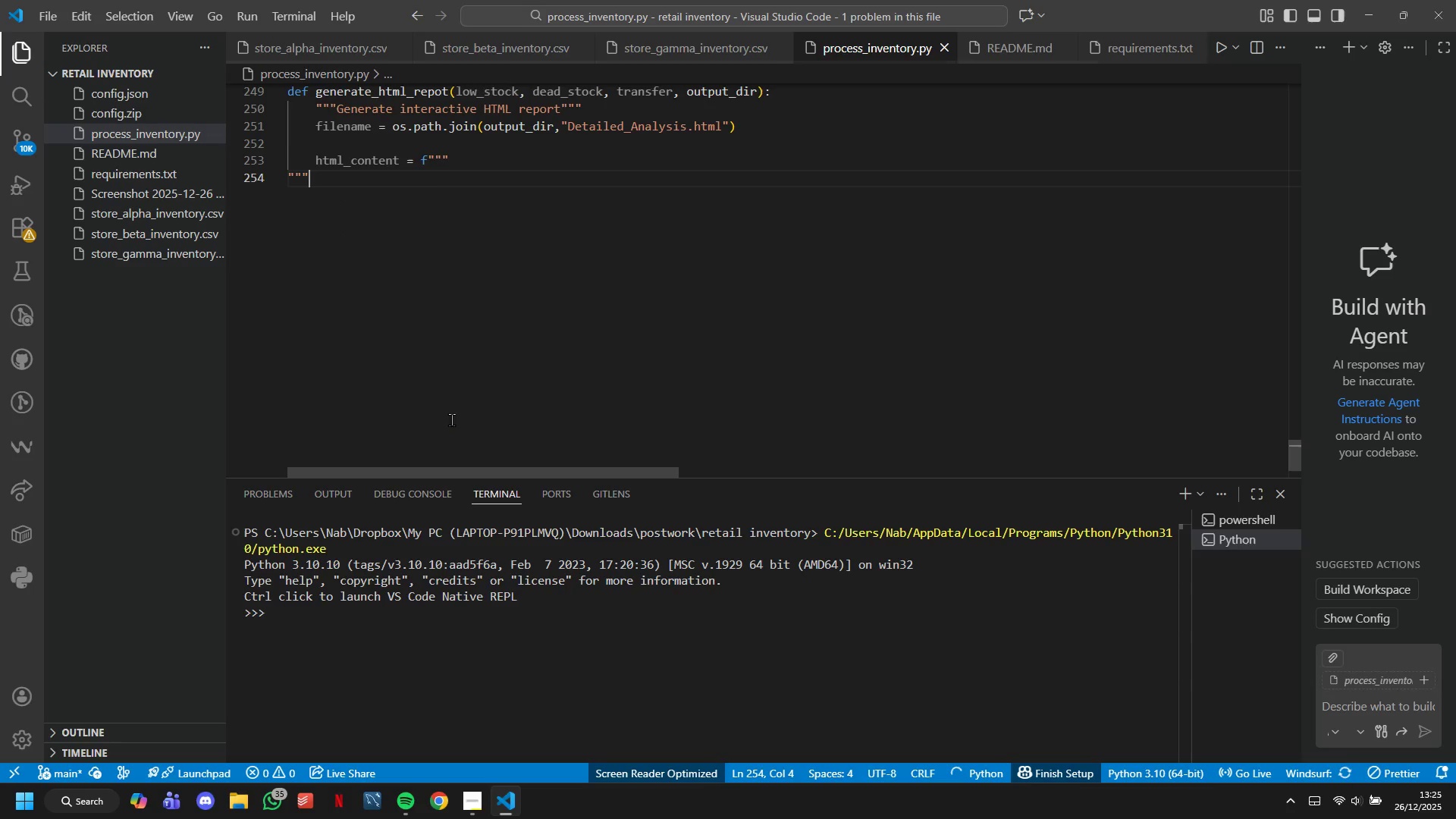 
key(Shift+ArrowLeft)
 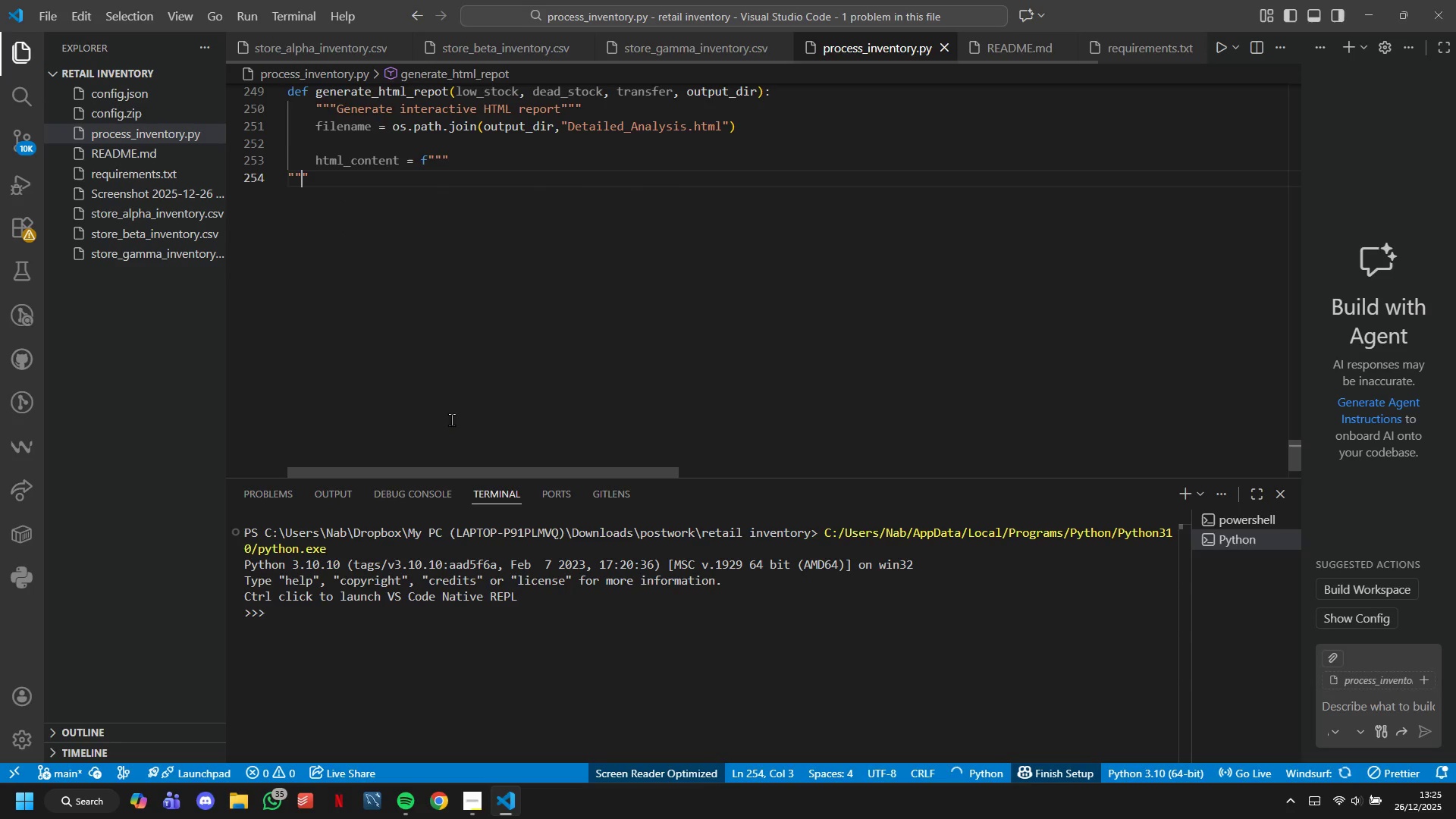 
key(ArrowLeft)
 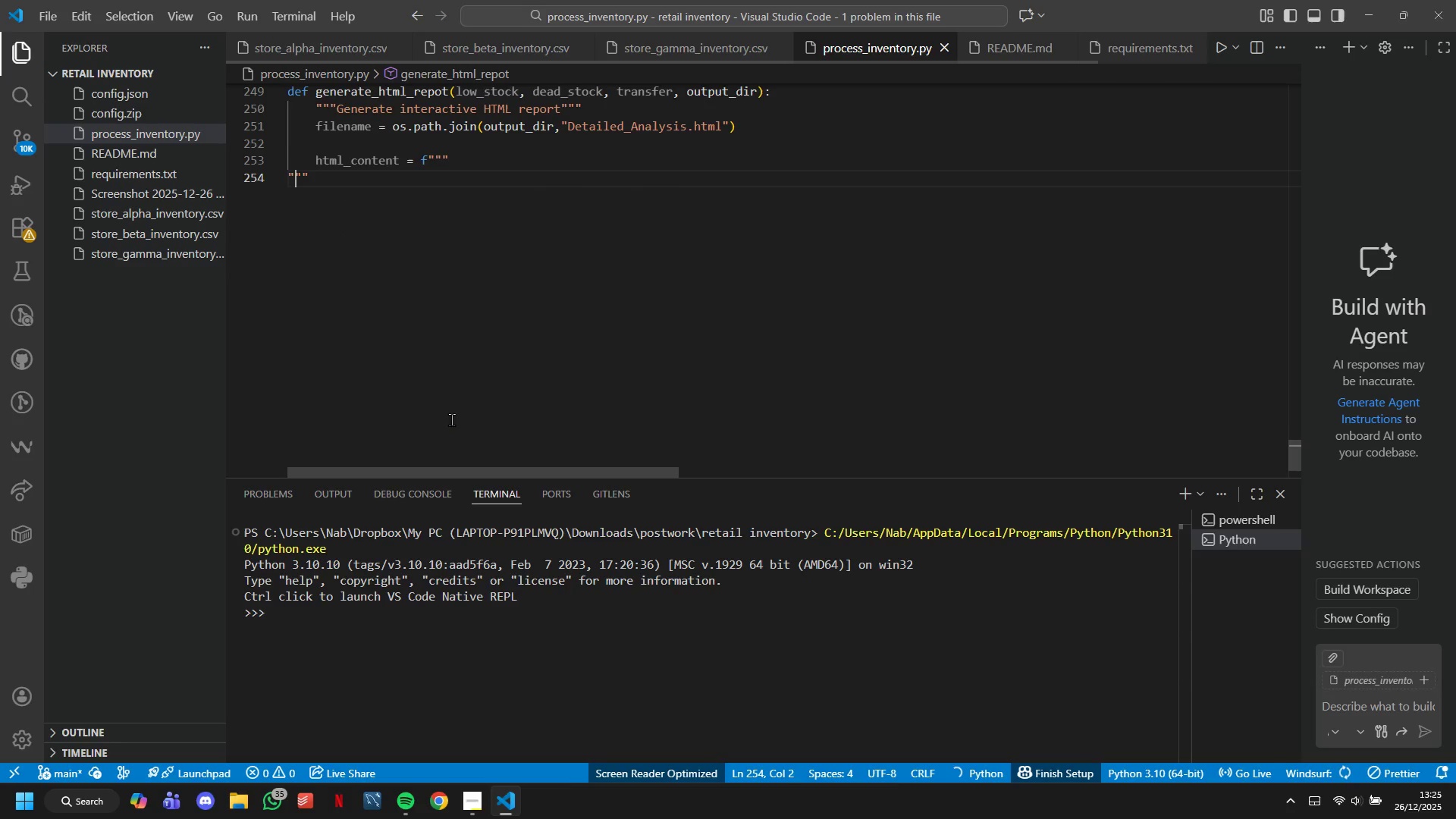 
key(ArrowLeft)
 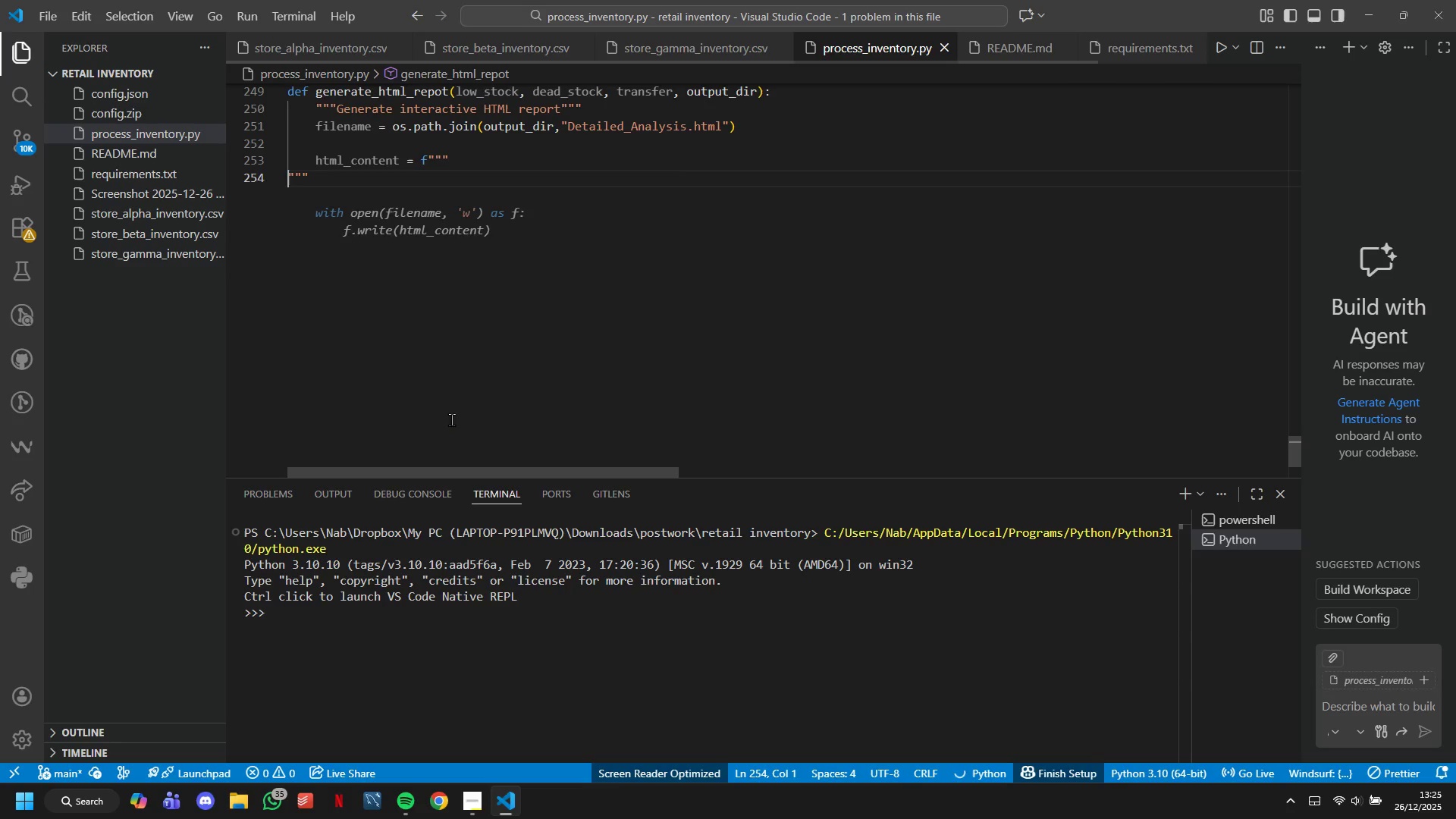 
key(Enter)
 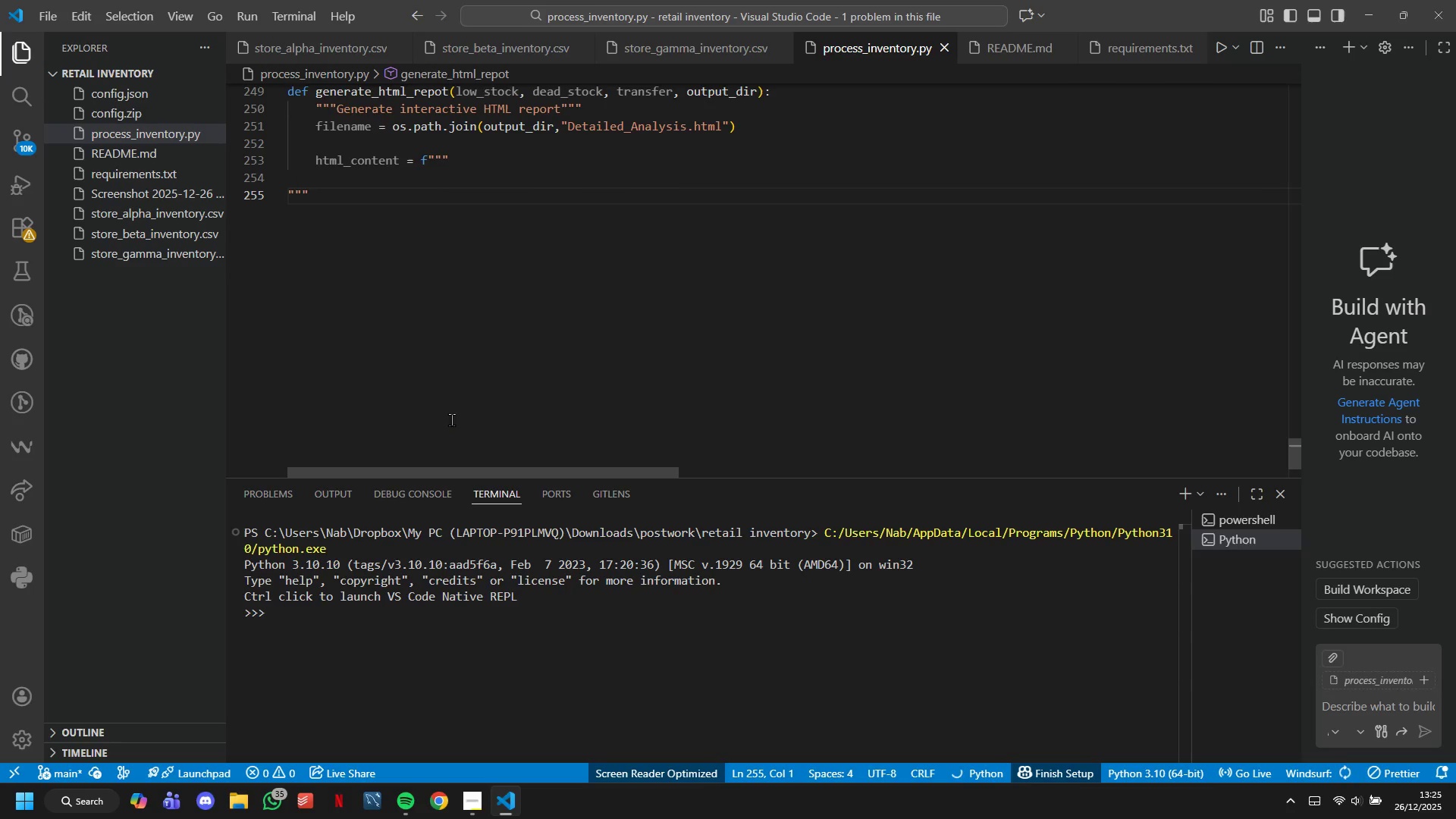 
key(Tab)
 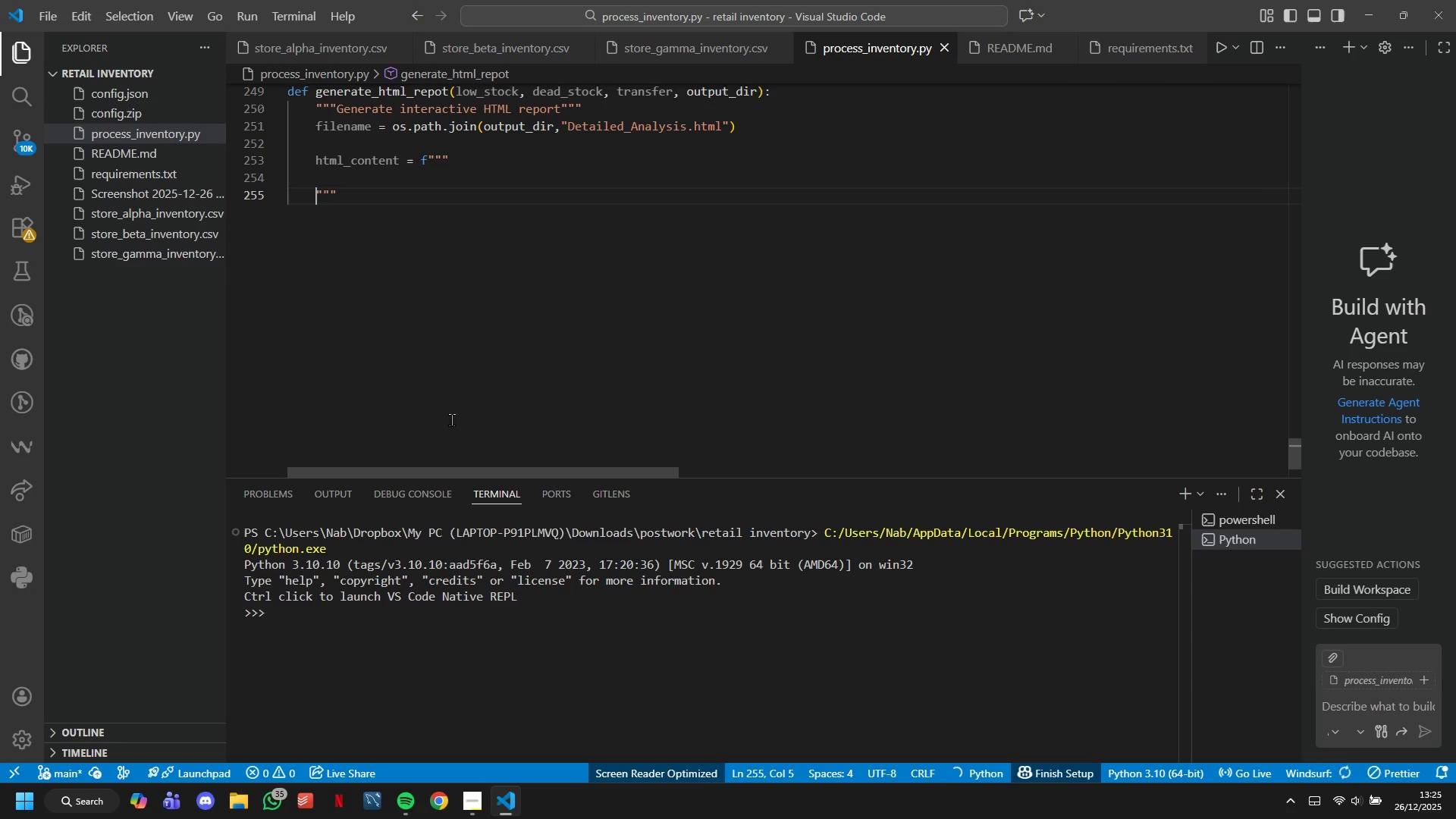 
key(ArrowUp)
 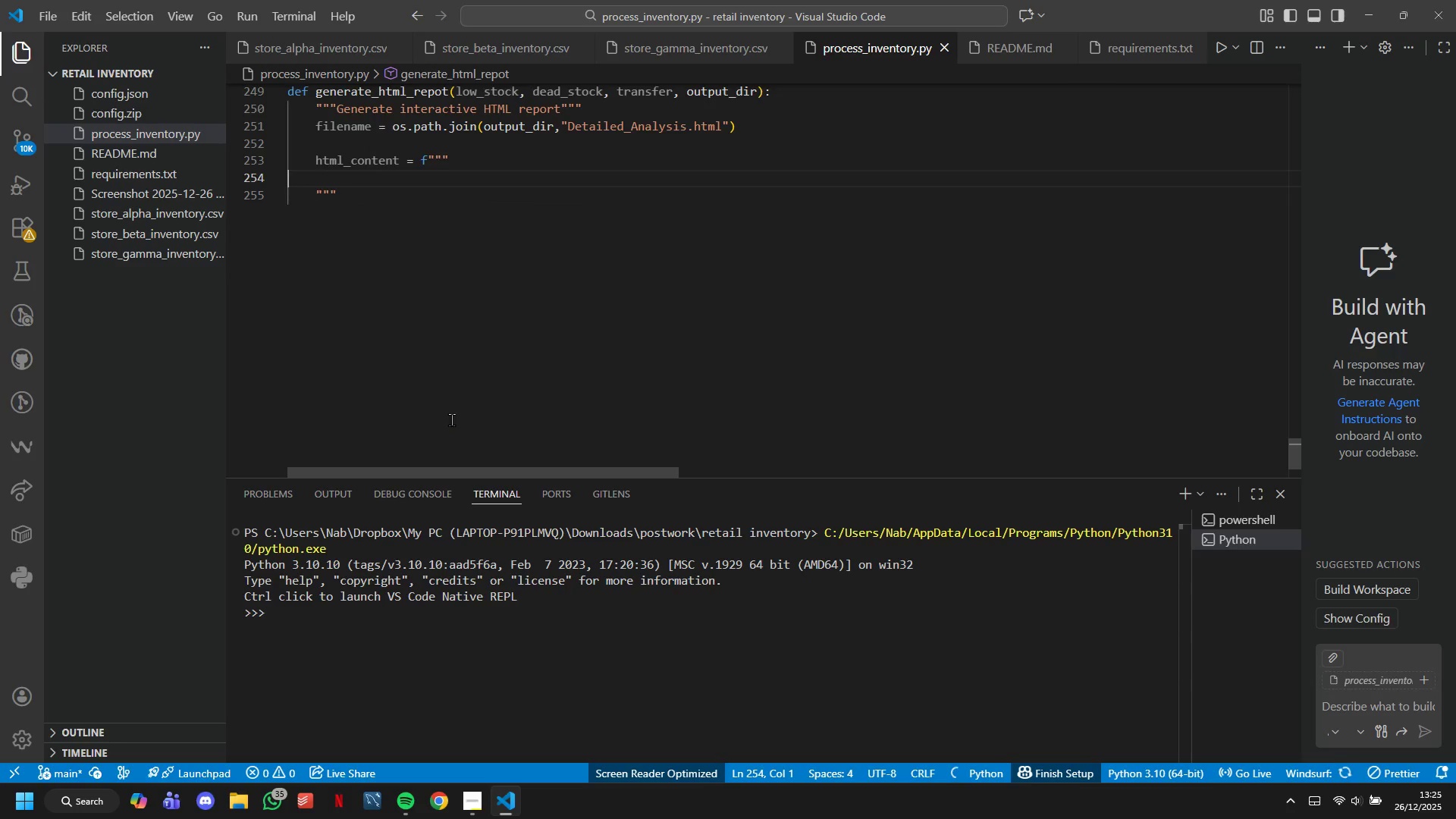 
key(ArrowLeft)
 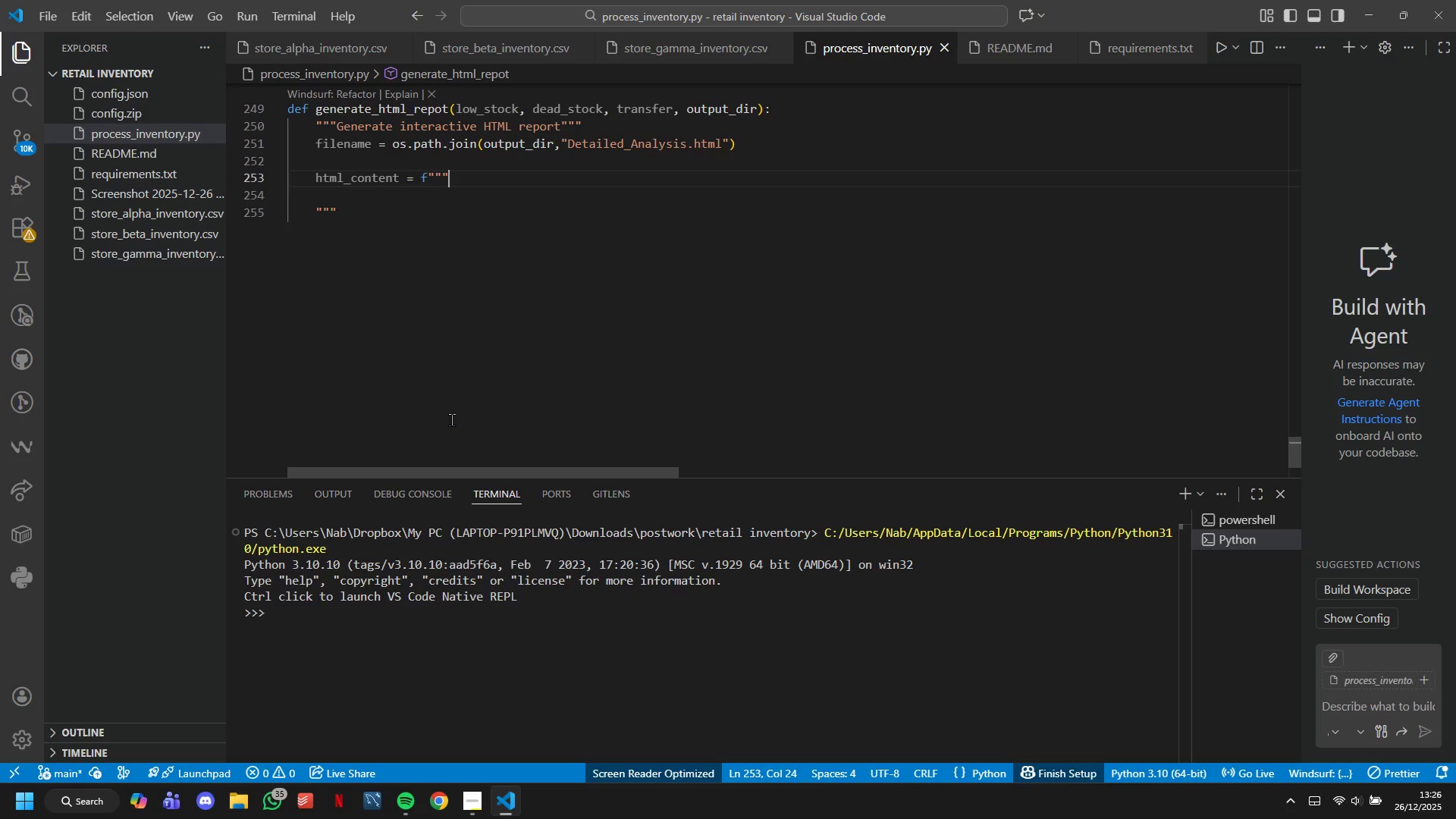 
wait(20.12)
 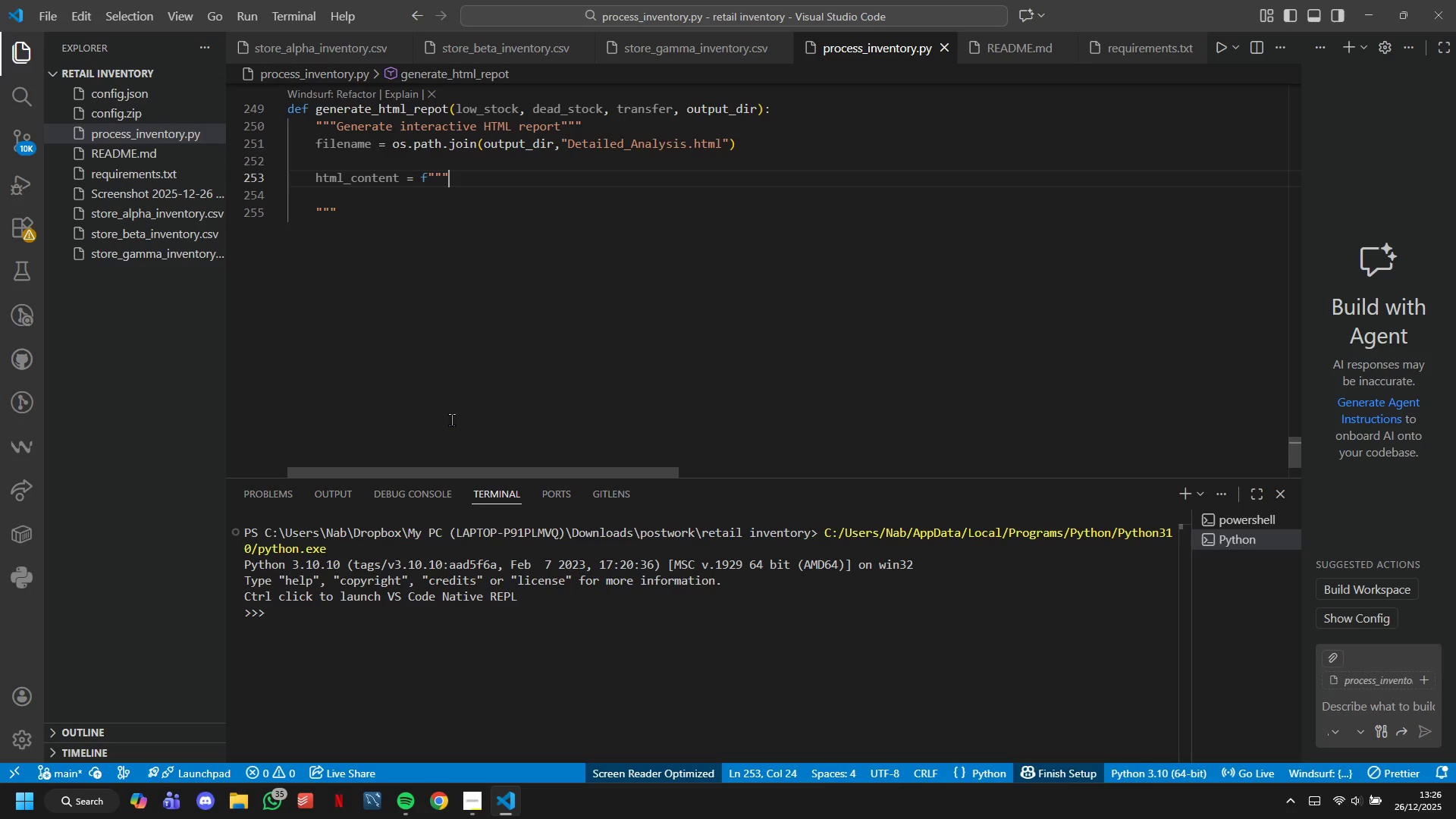 
left_click([1329, 801])
 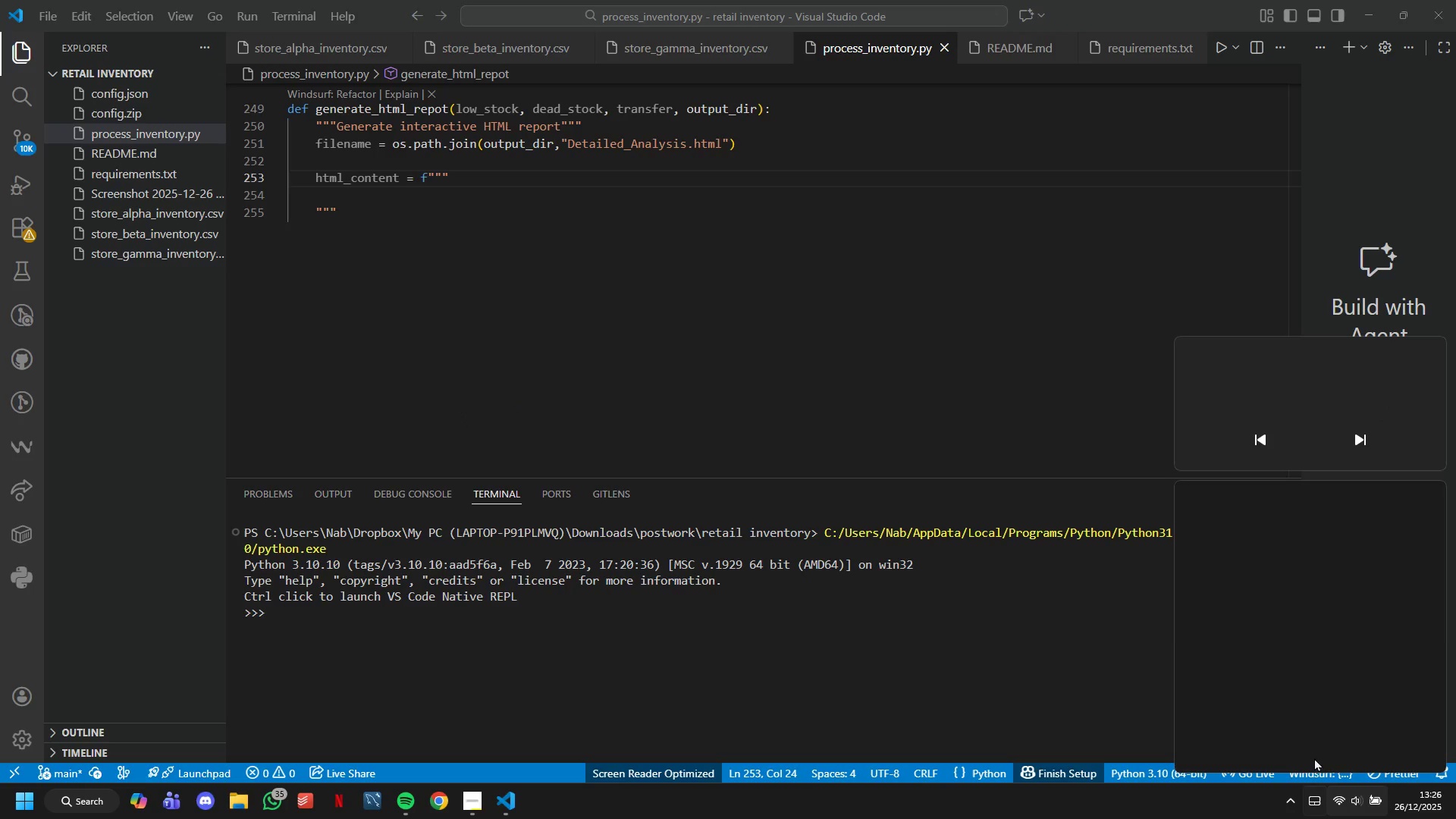 
left_click([1295, 589])
 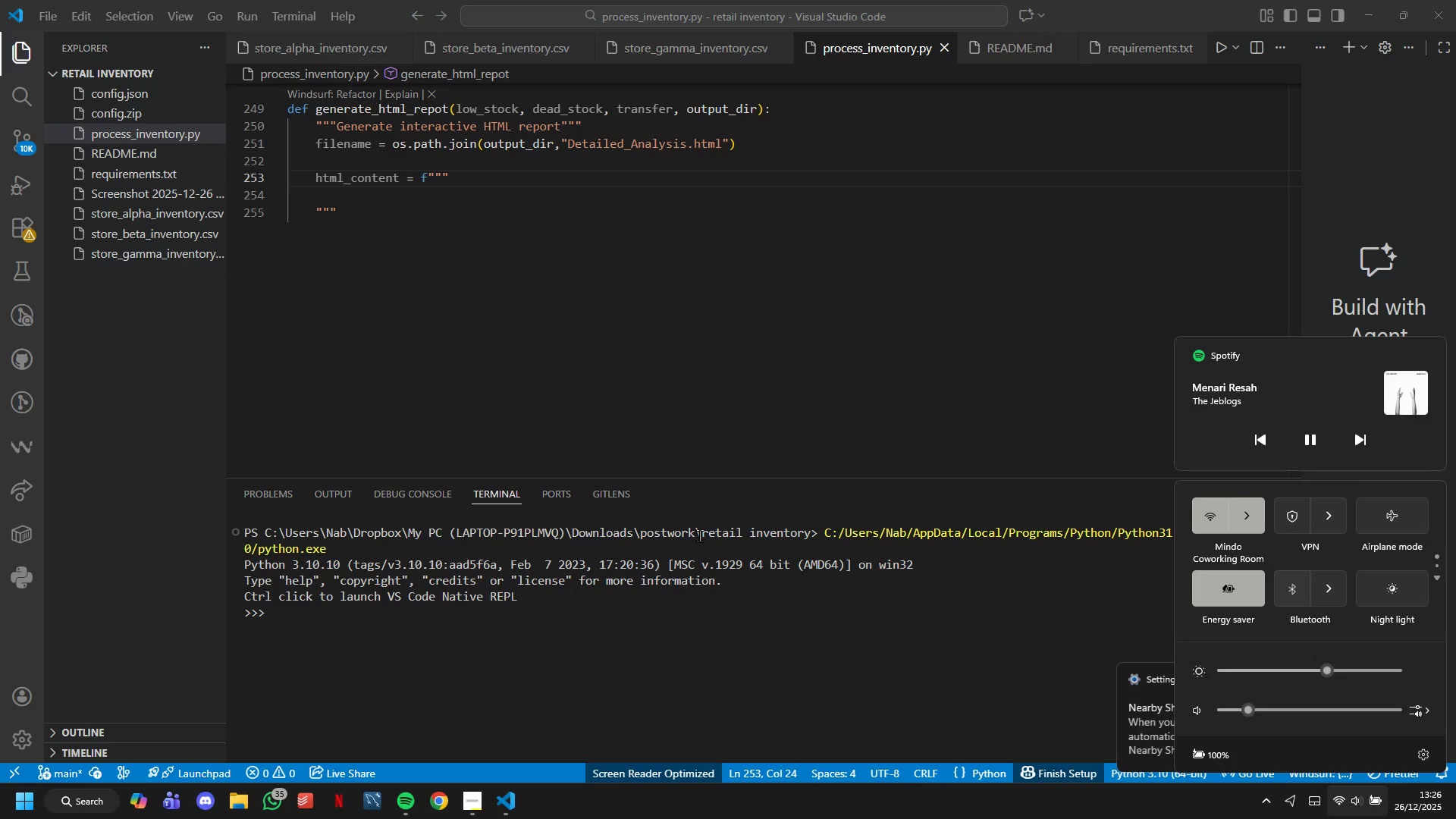 
wait(9.72)
 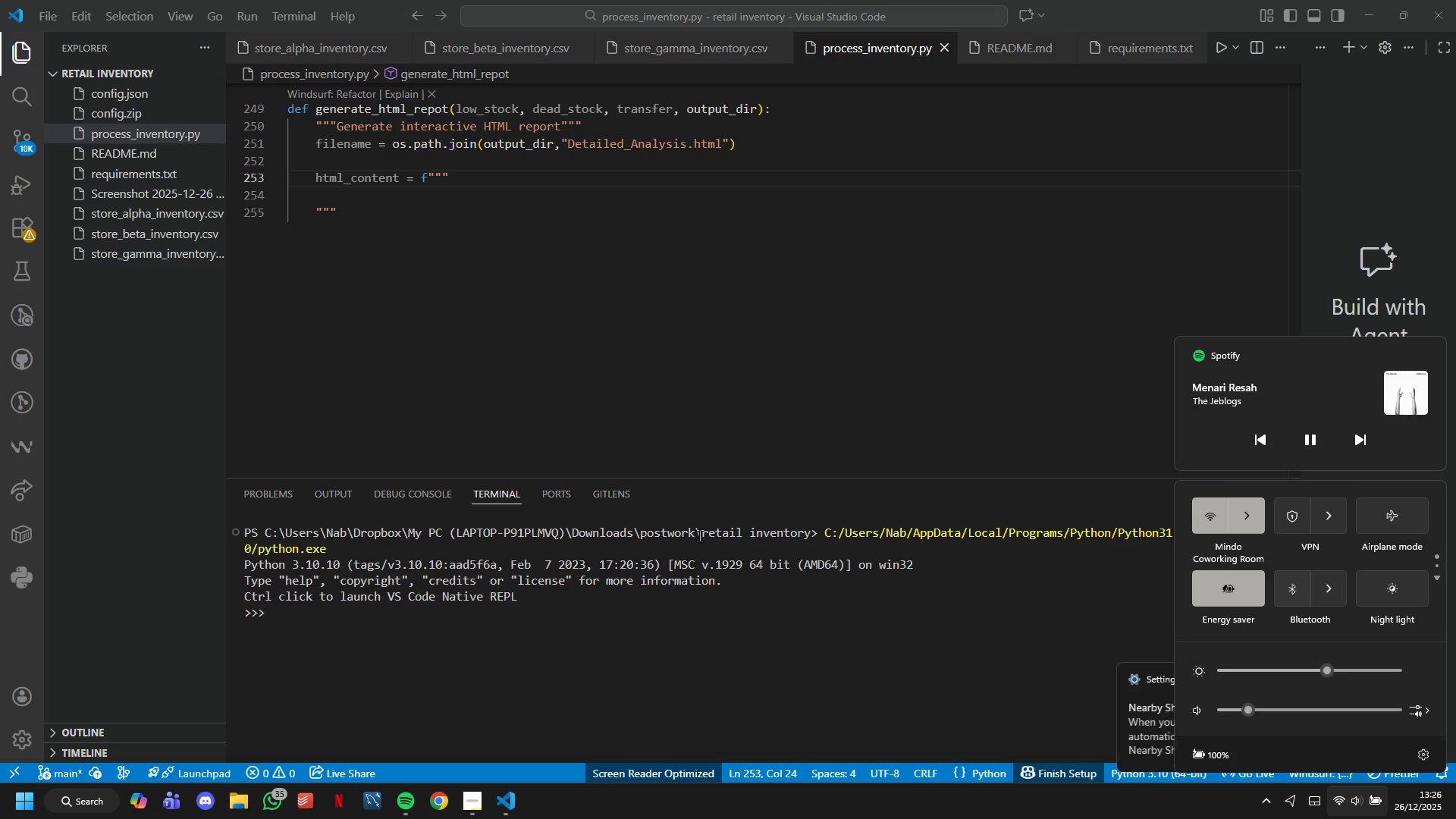 
left_click([413, 194])
 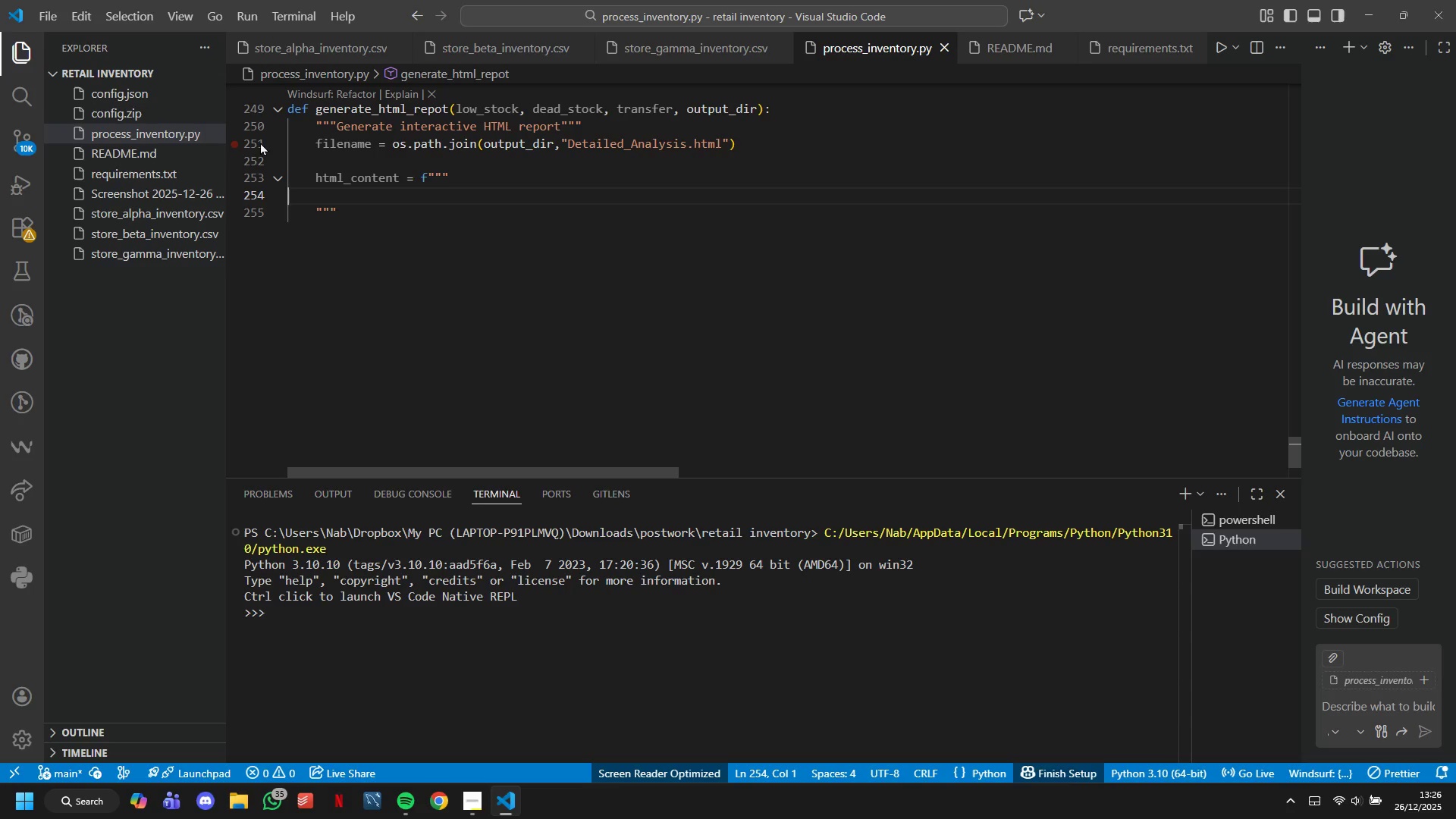 
wait(19.28)
 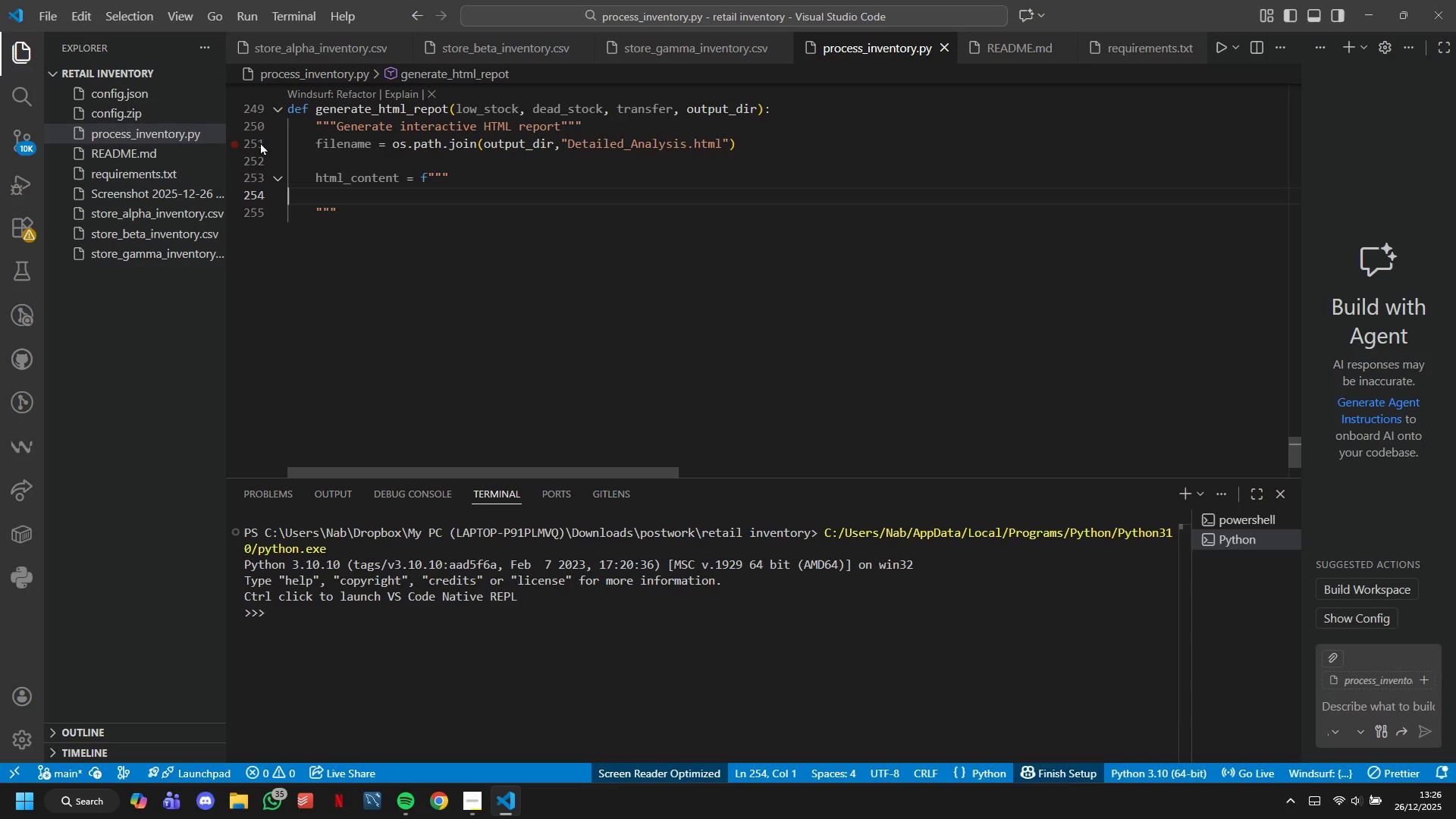 
left_click([434, 198])
 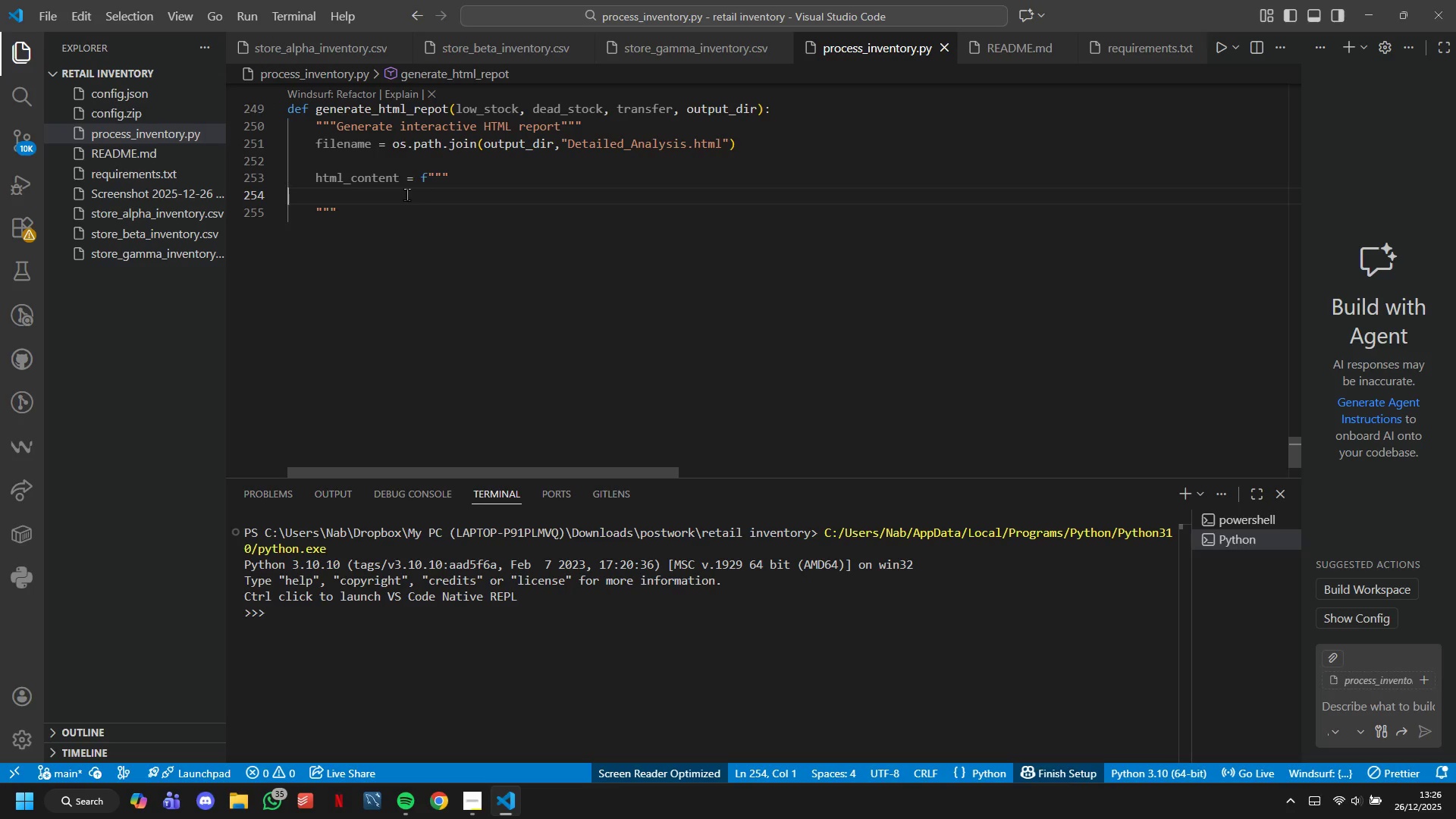 
wait(6.33)
 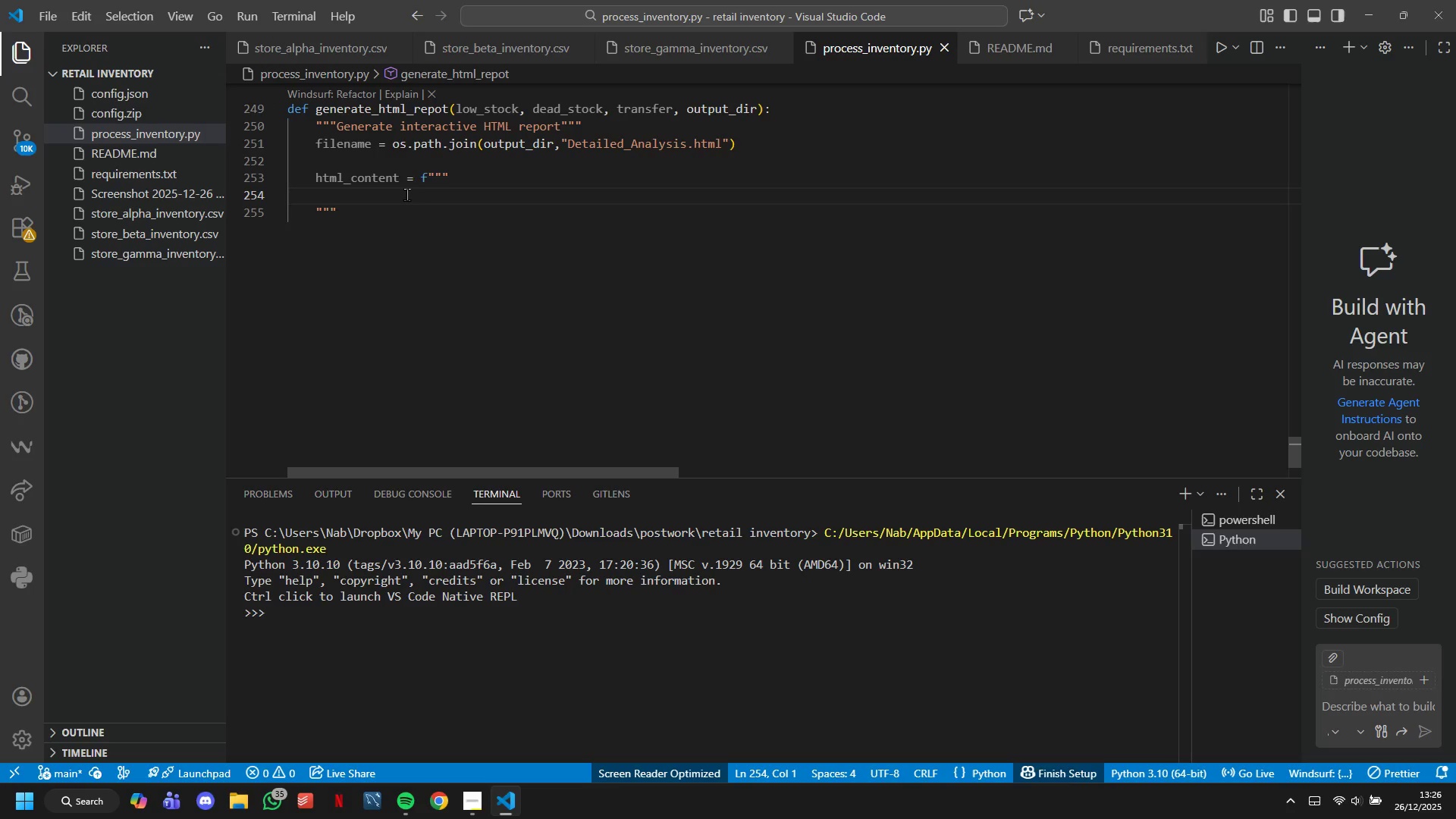 
left_click([436, 194])
 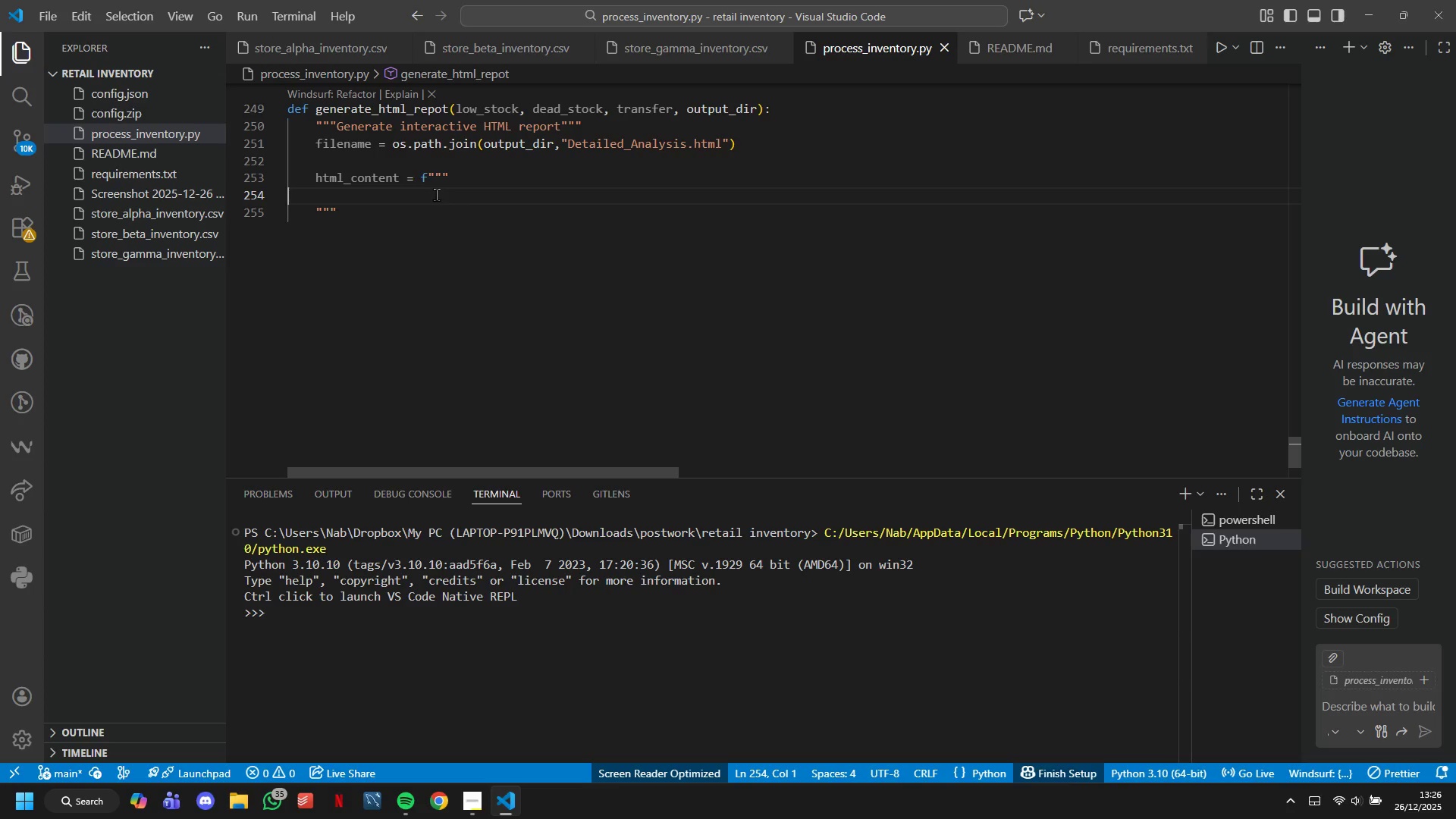 
key(Tab)
 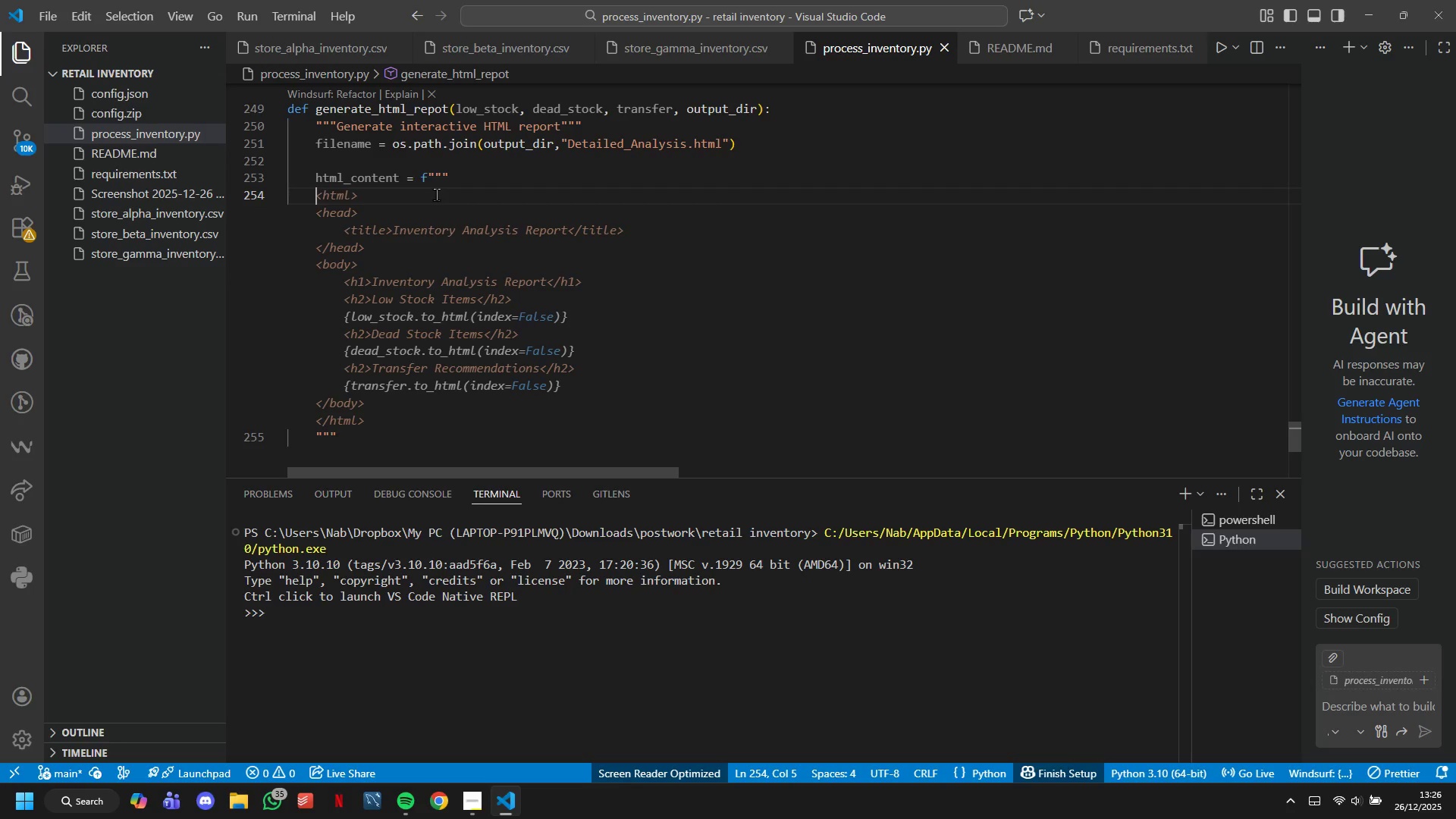 
wait(9.58)
 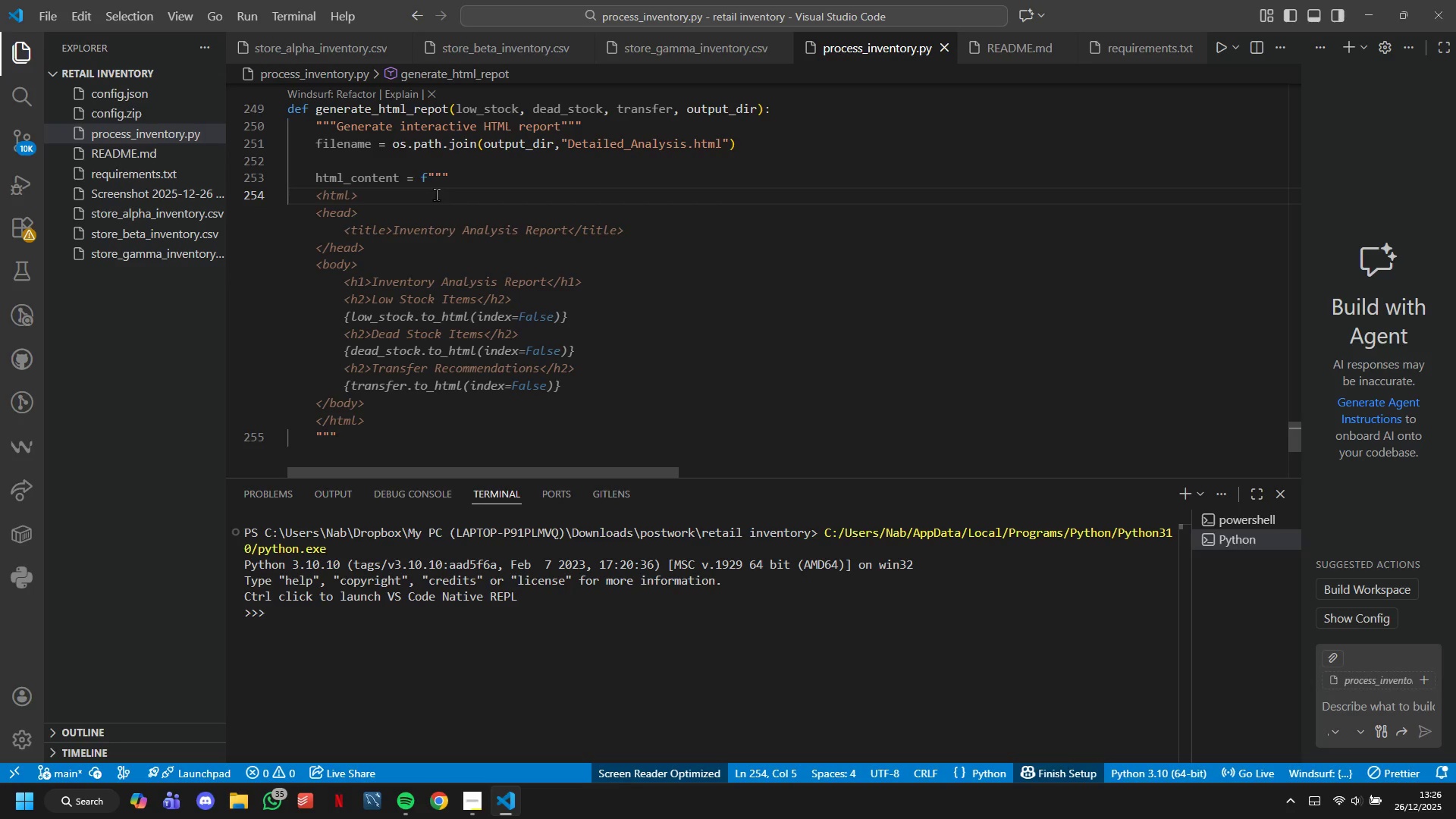 
type(<1 Doc)
 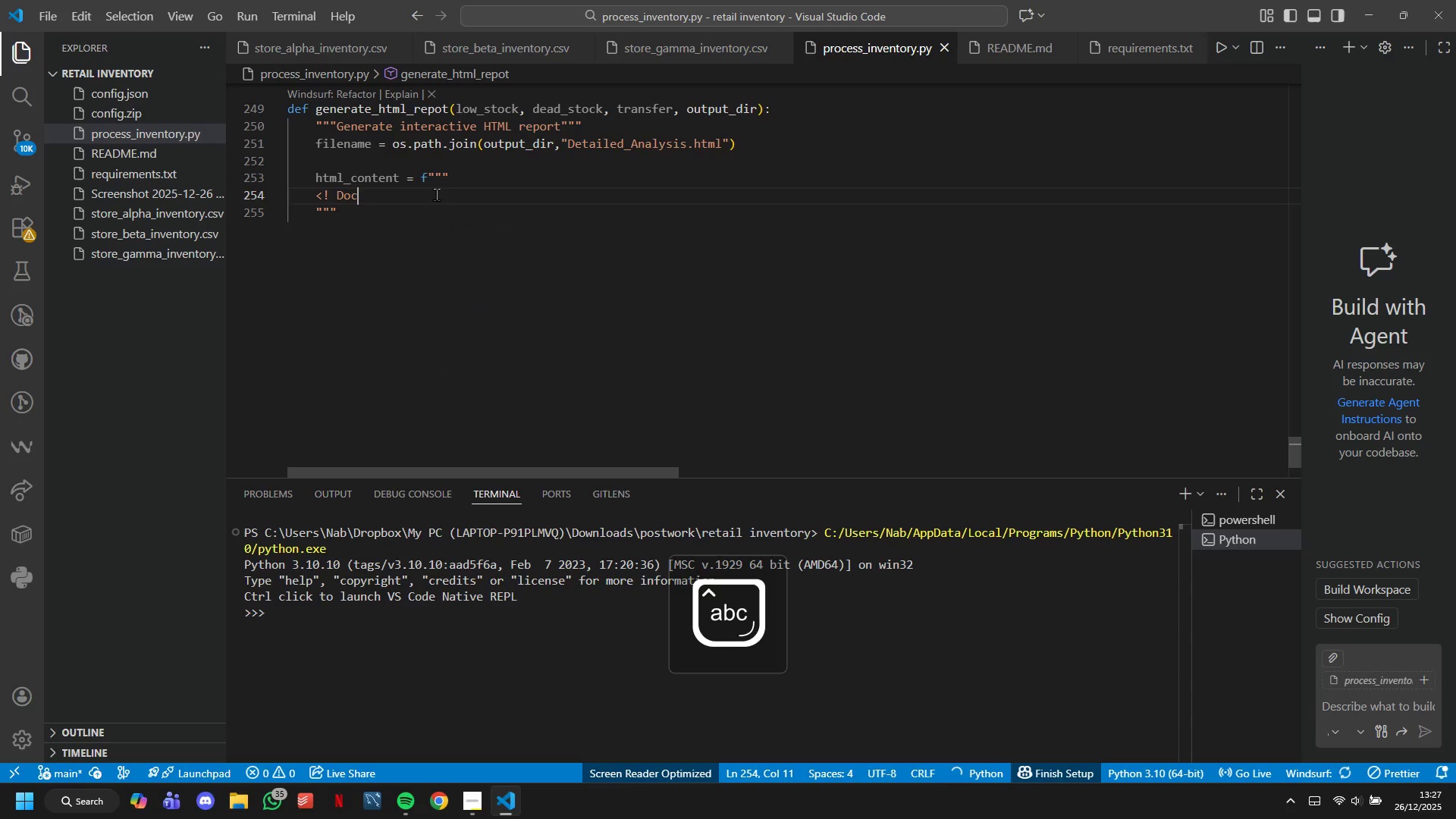 
wait(9.25)
 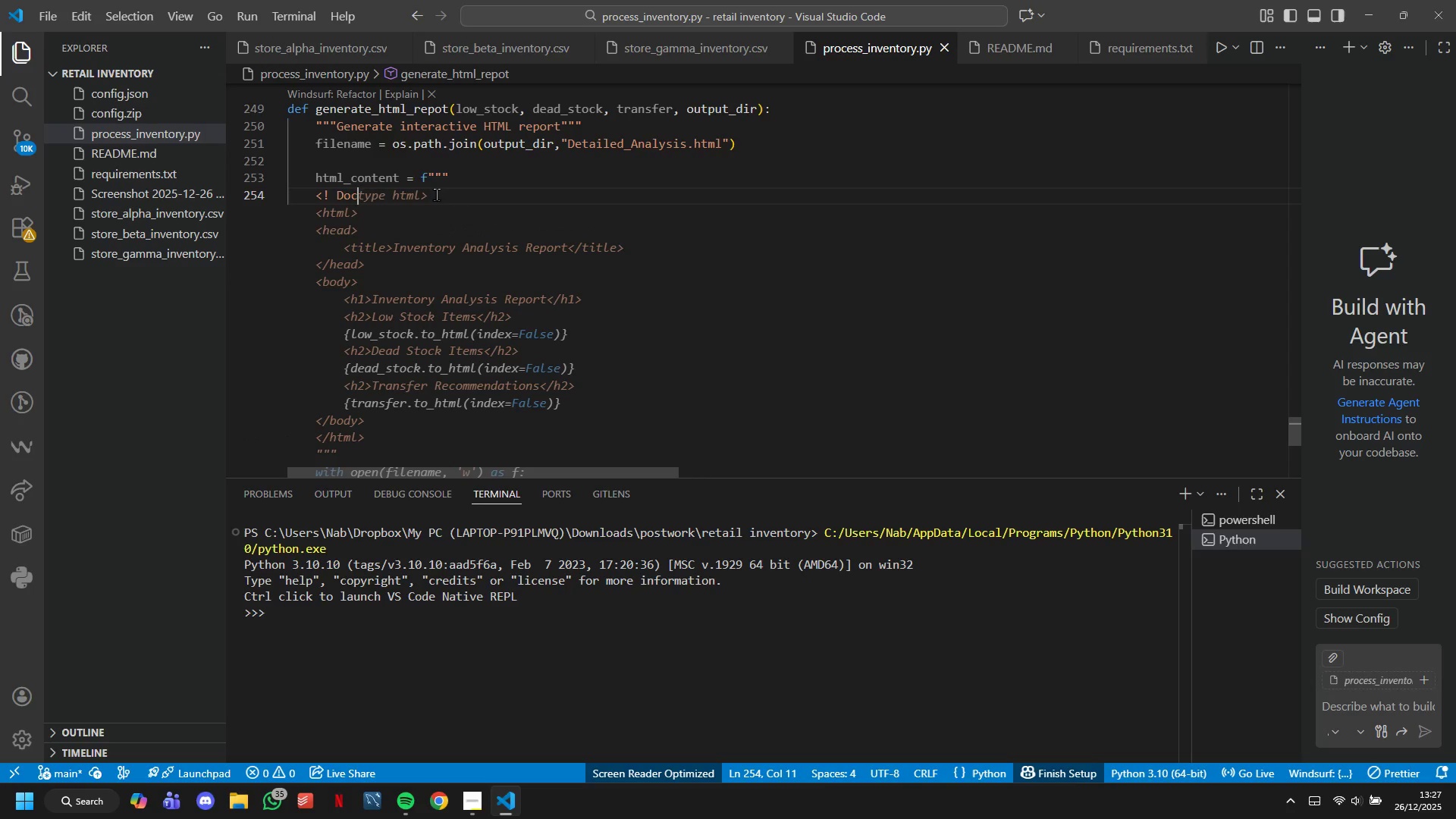 
key(Backspace)
key(Backspace)
type(OCTYPE html)
key(Tab)
 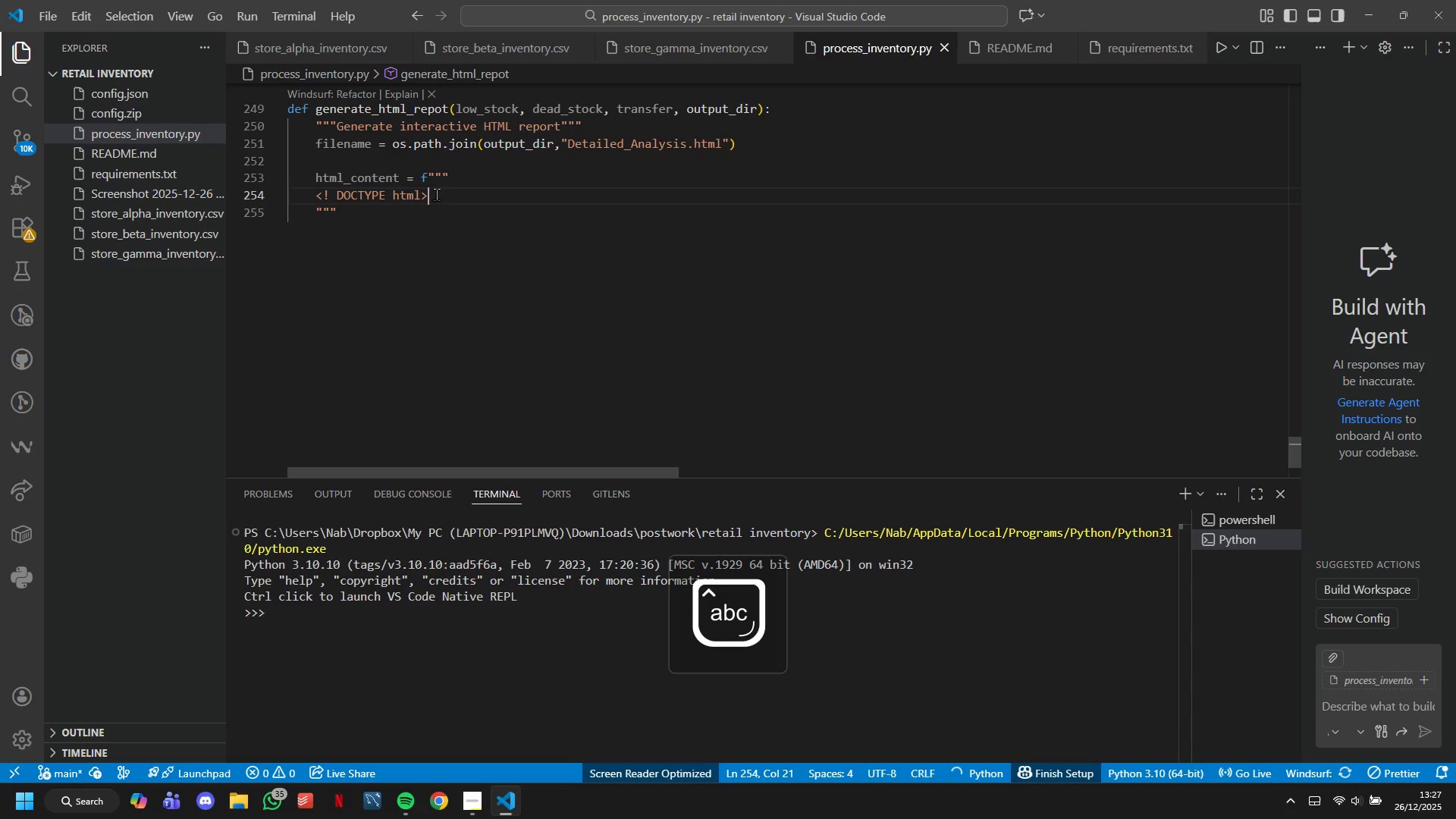 
key(Enter)
 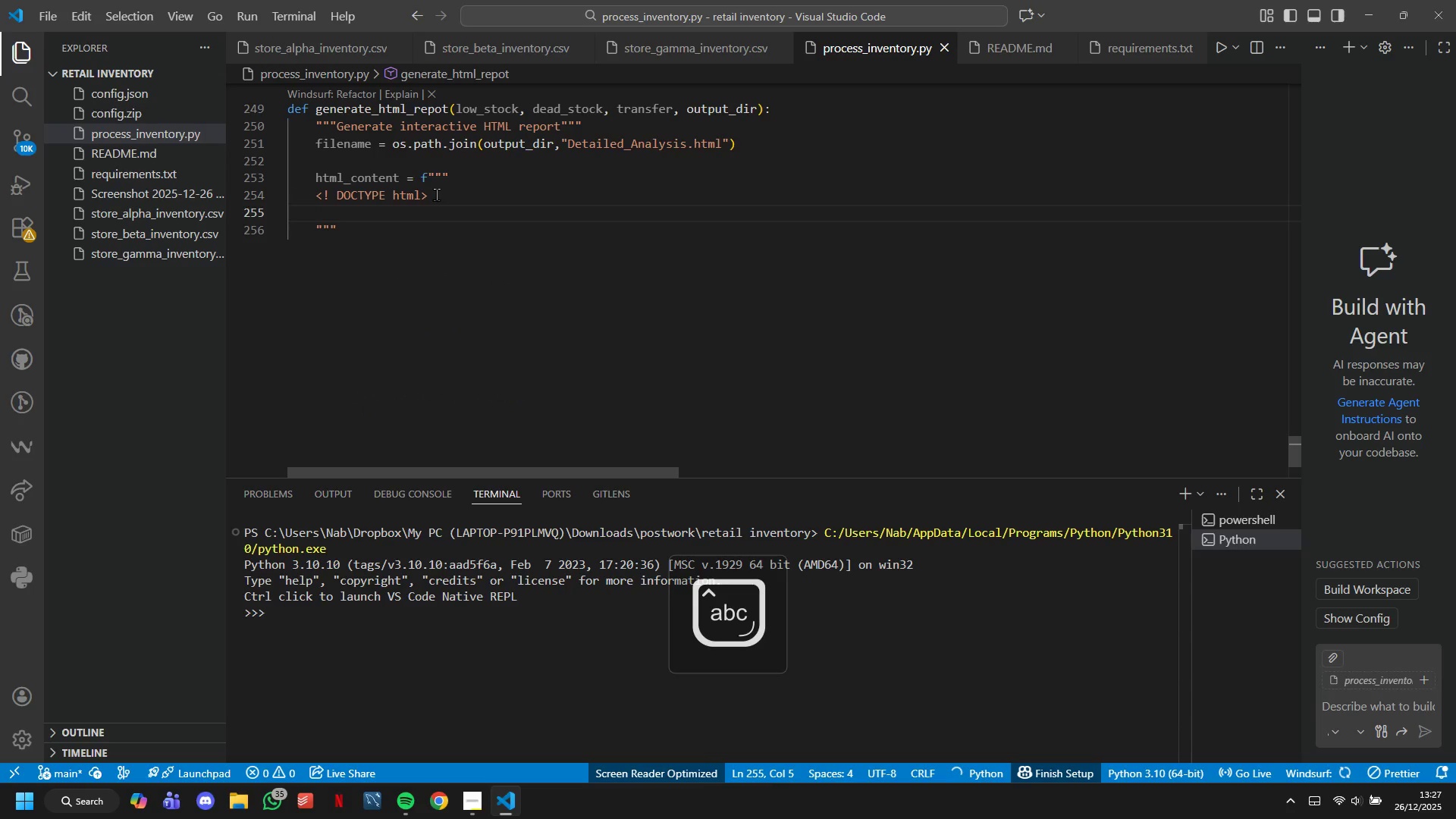 
hold_key(key=ShiftLeft, duration=1.51)
 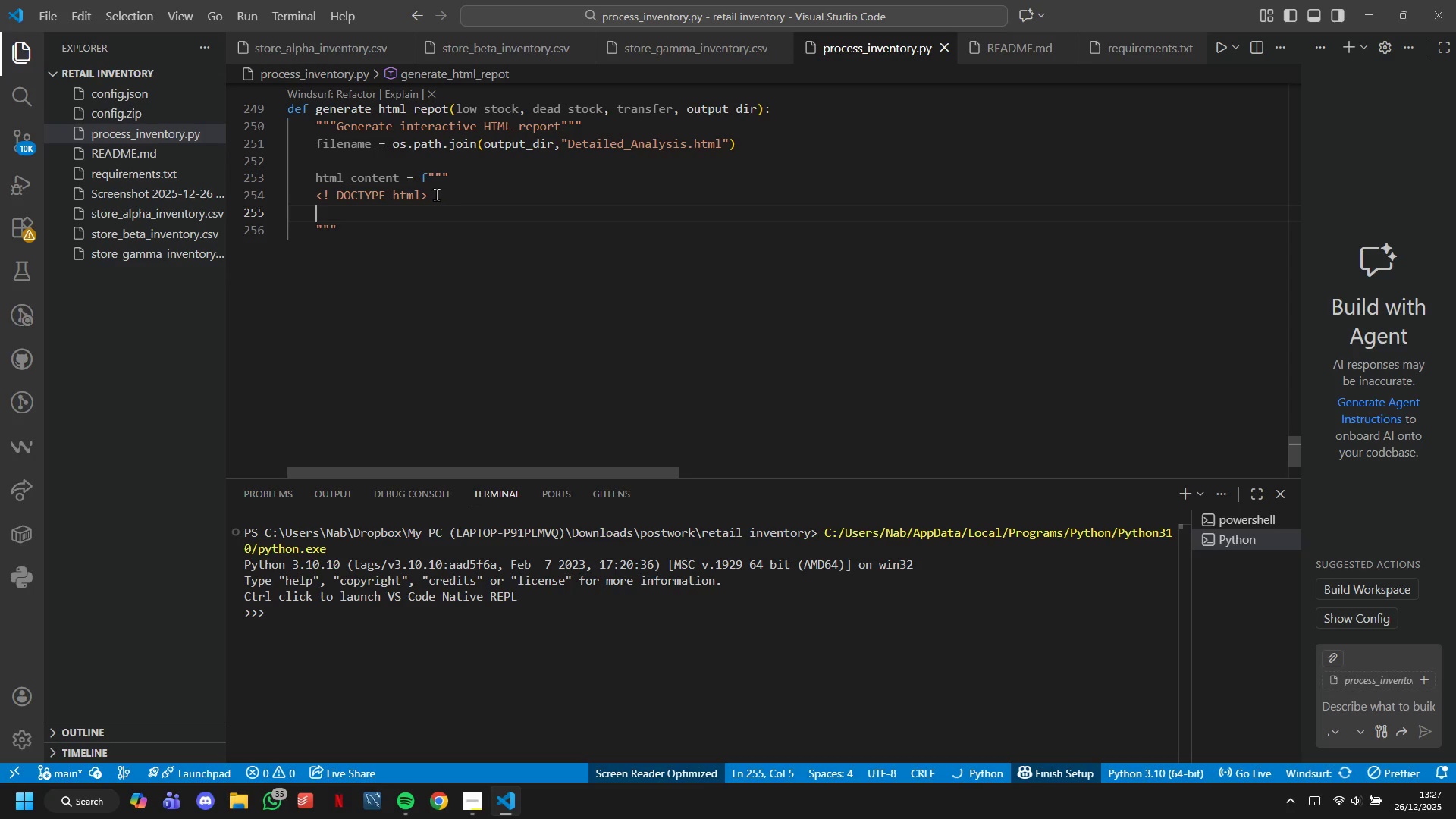 
type(<html>)